 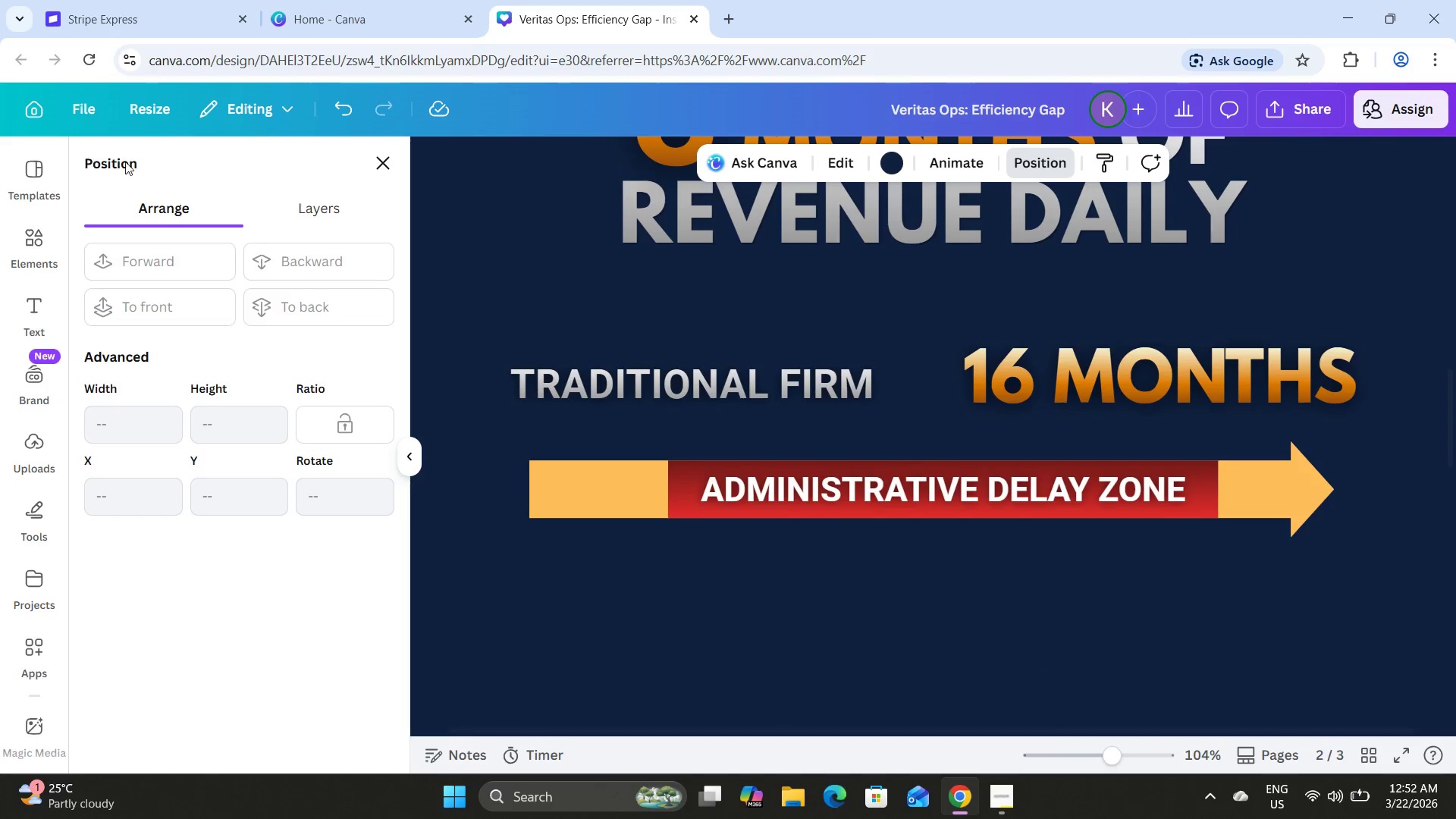 
left_click([358, 169])
 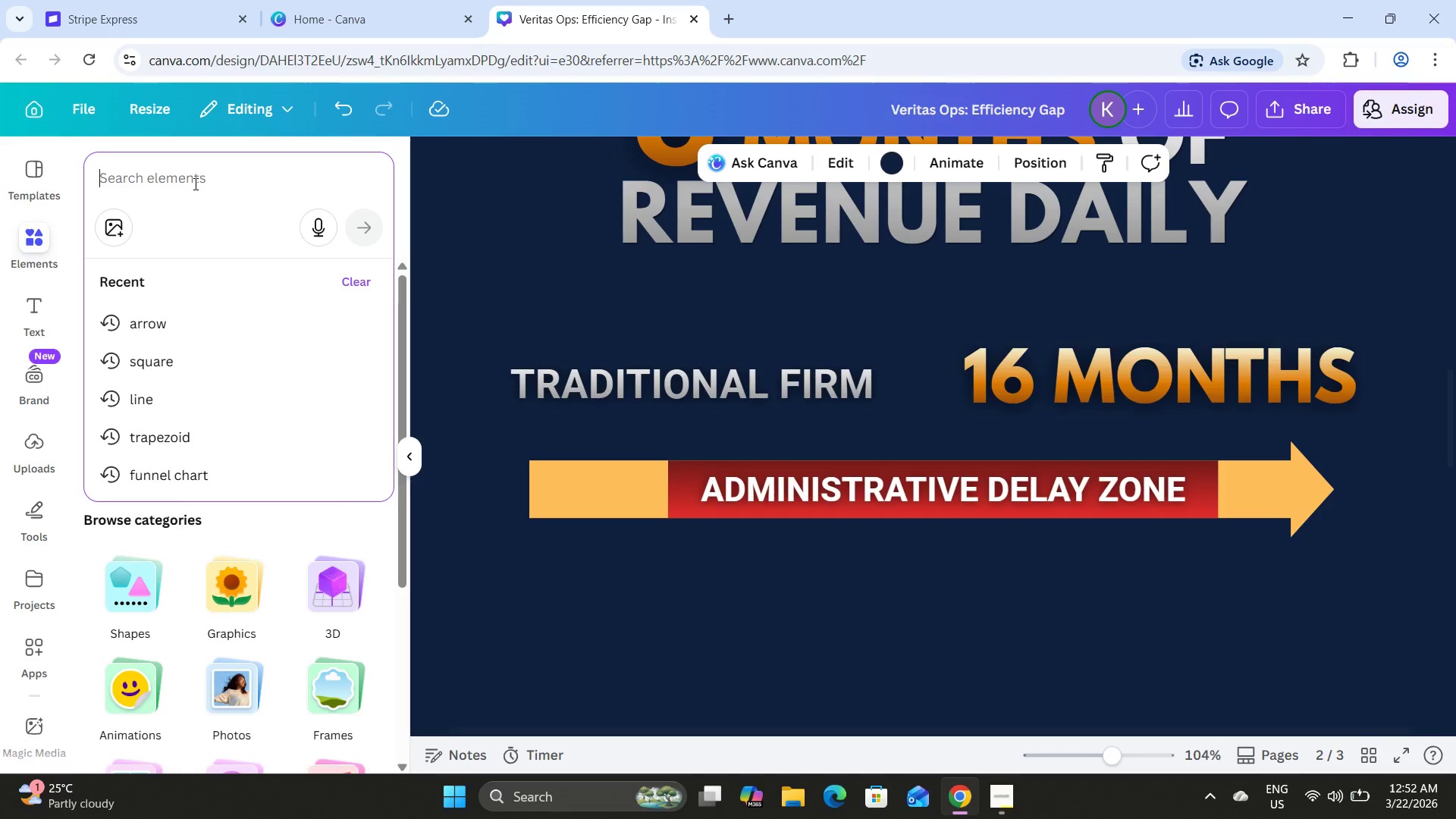 
wait(6.2)
 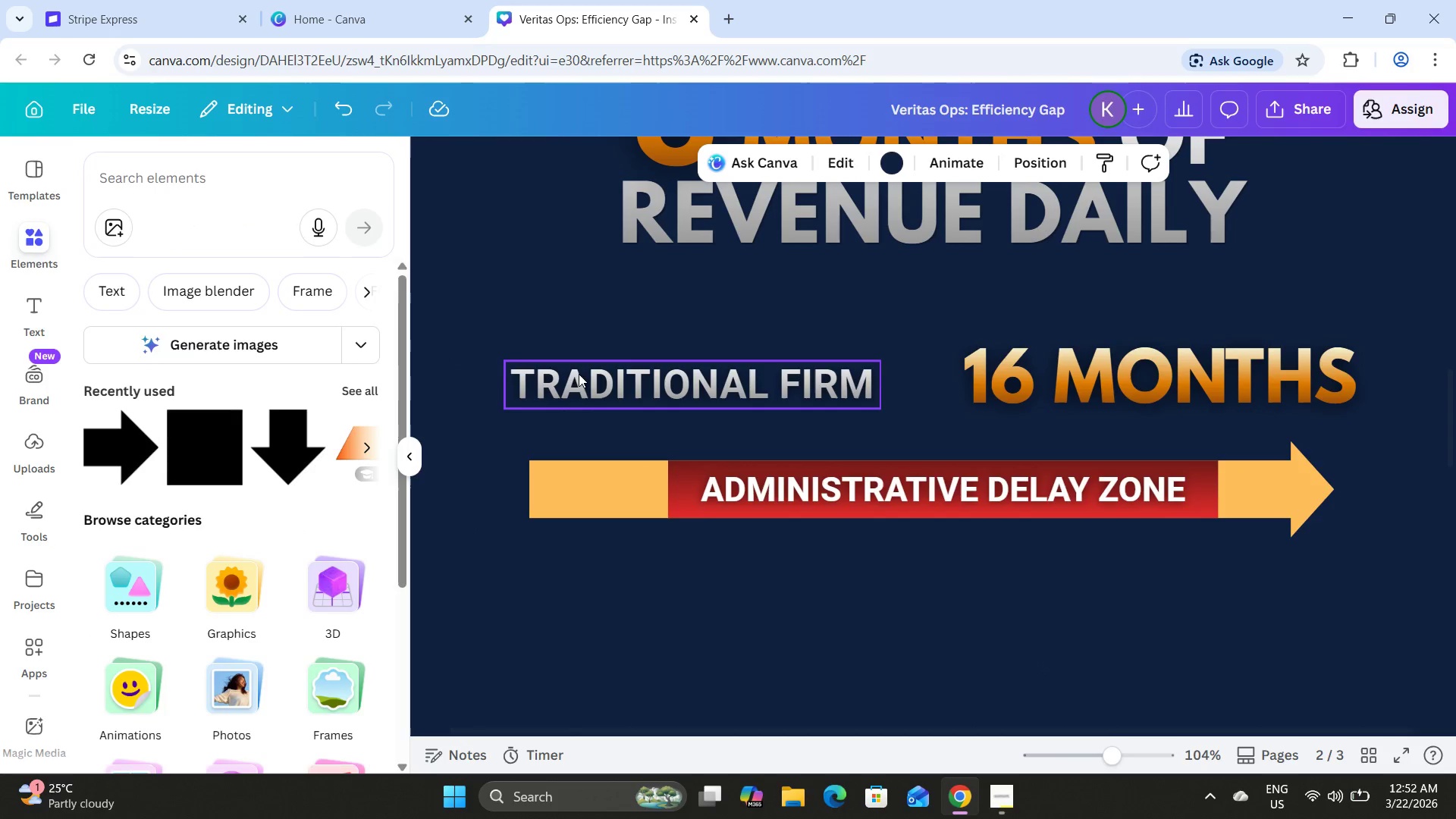 
type(diagn)
key(Backspace)
type(onal)
 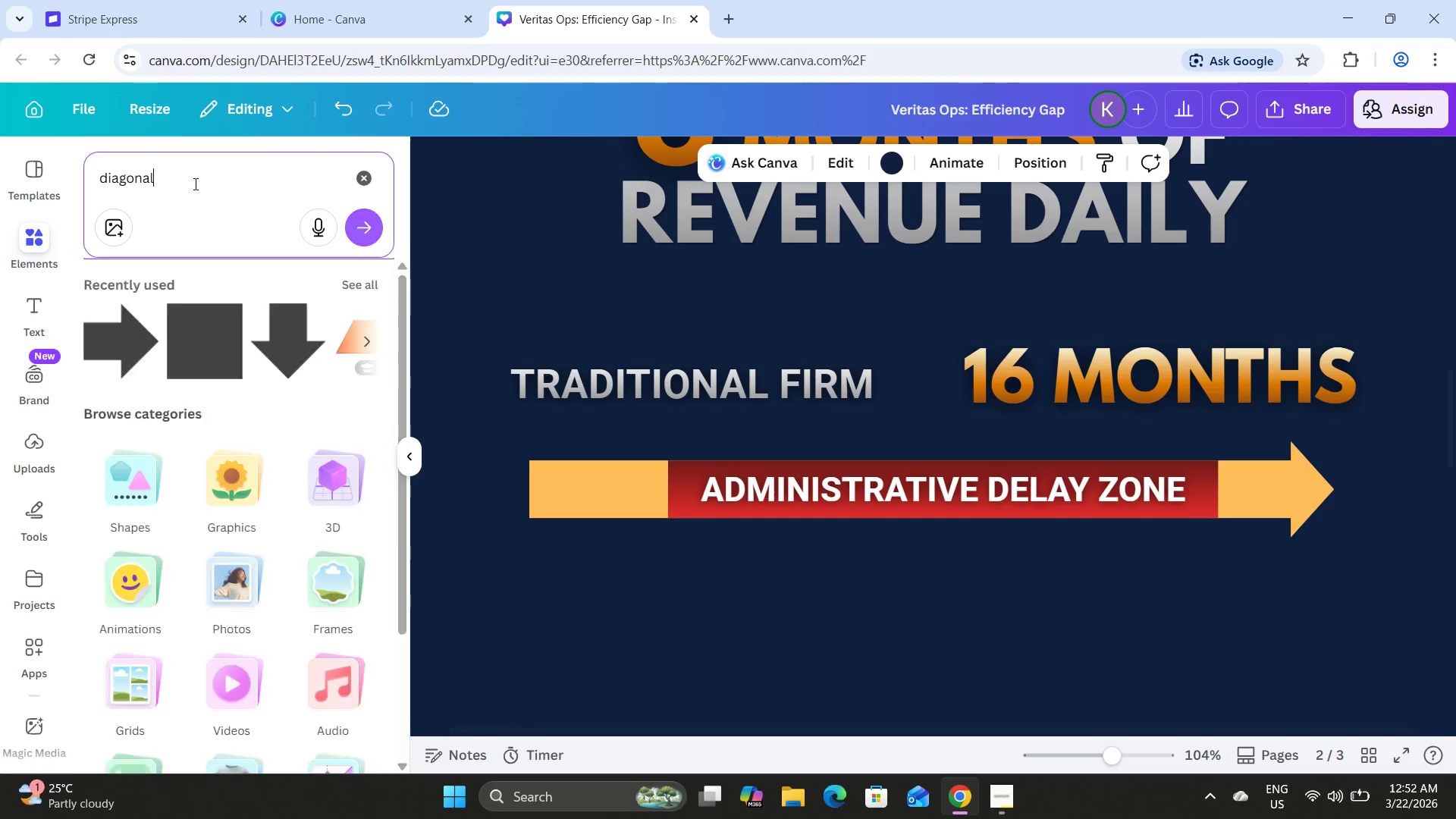 
key(Enter)
 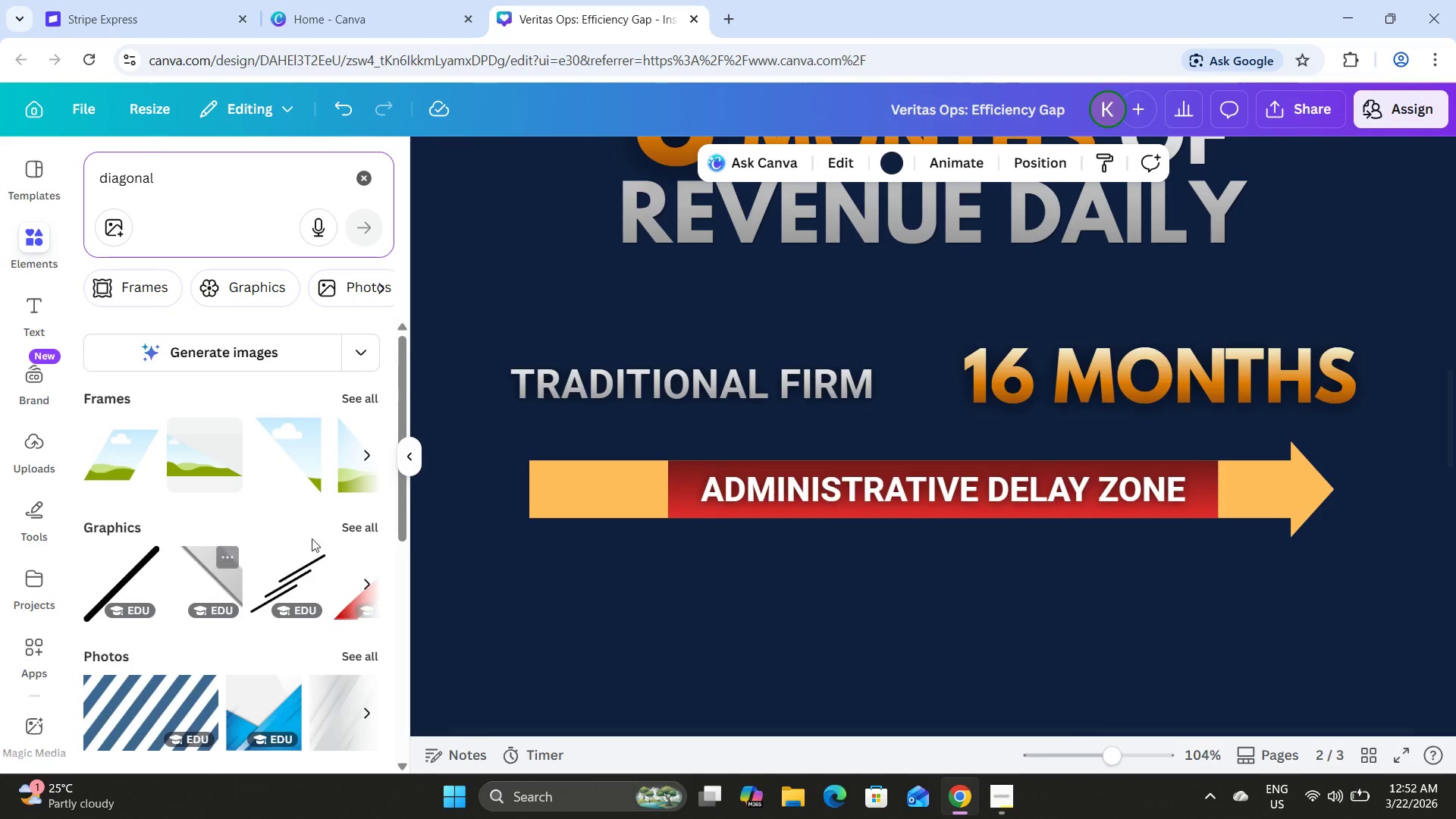 
left_click([356, 524])
 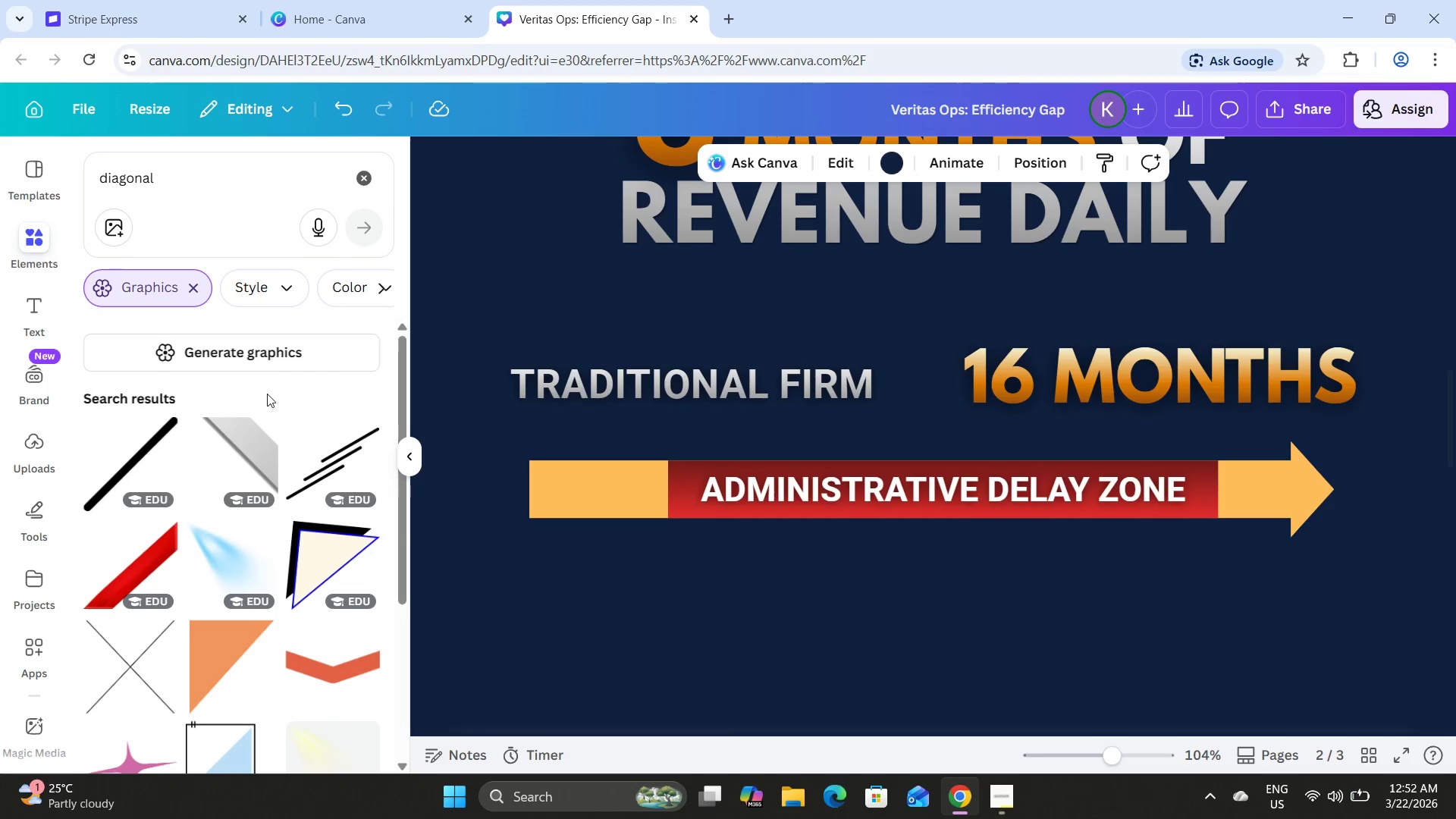 
scroll: coordinate [269, 383], scroll_direction: down, amount: 13.0
 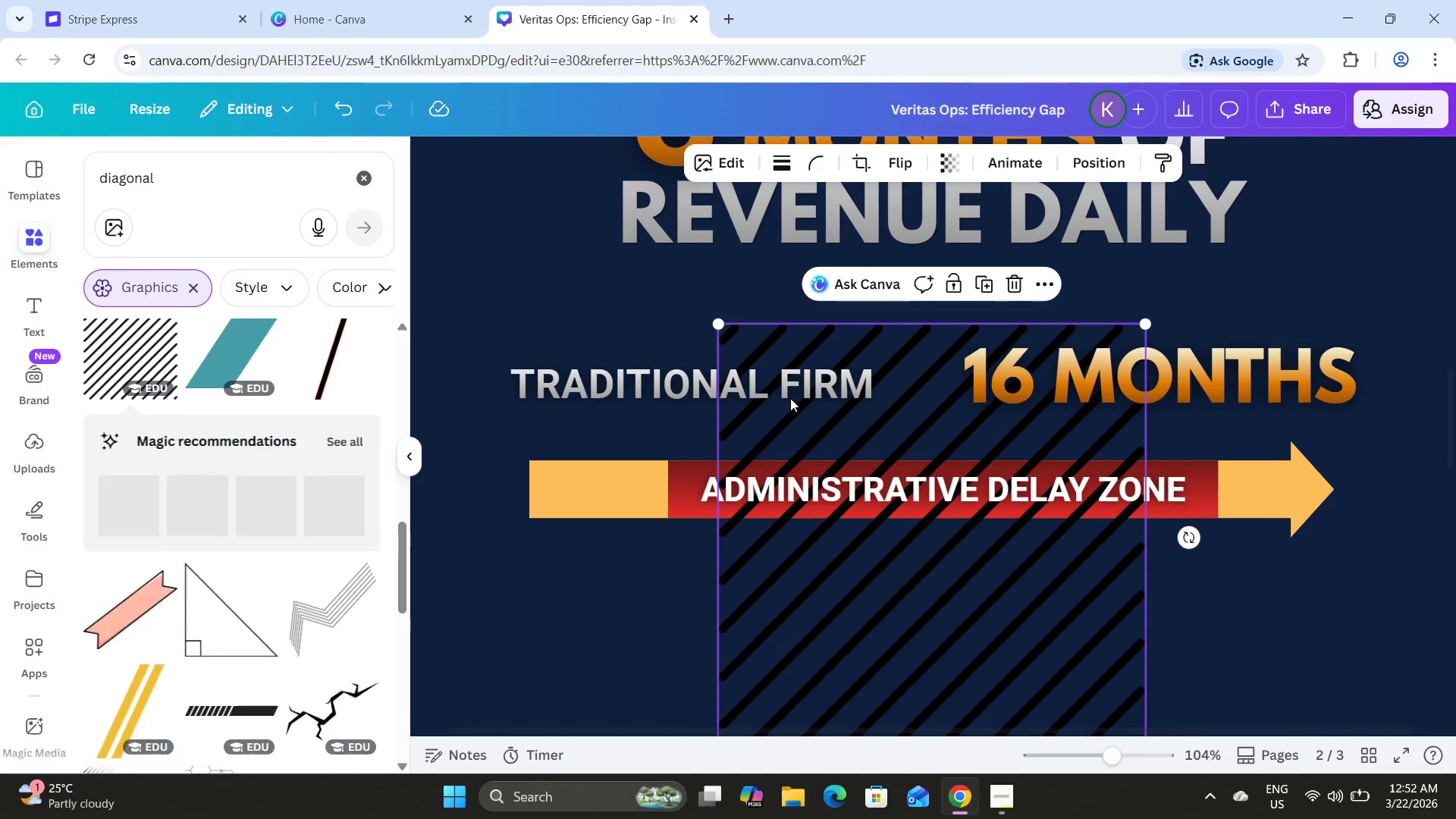 
left_click_drag(start_coordinate=[721, 325], to_coordinate=[809, 510])
 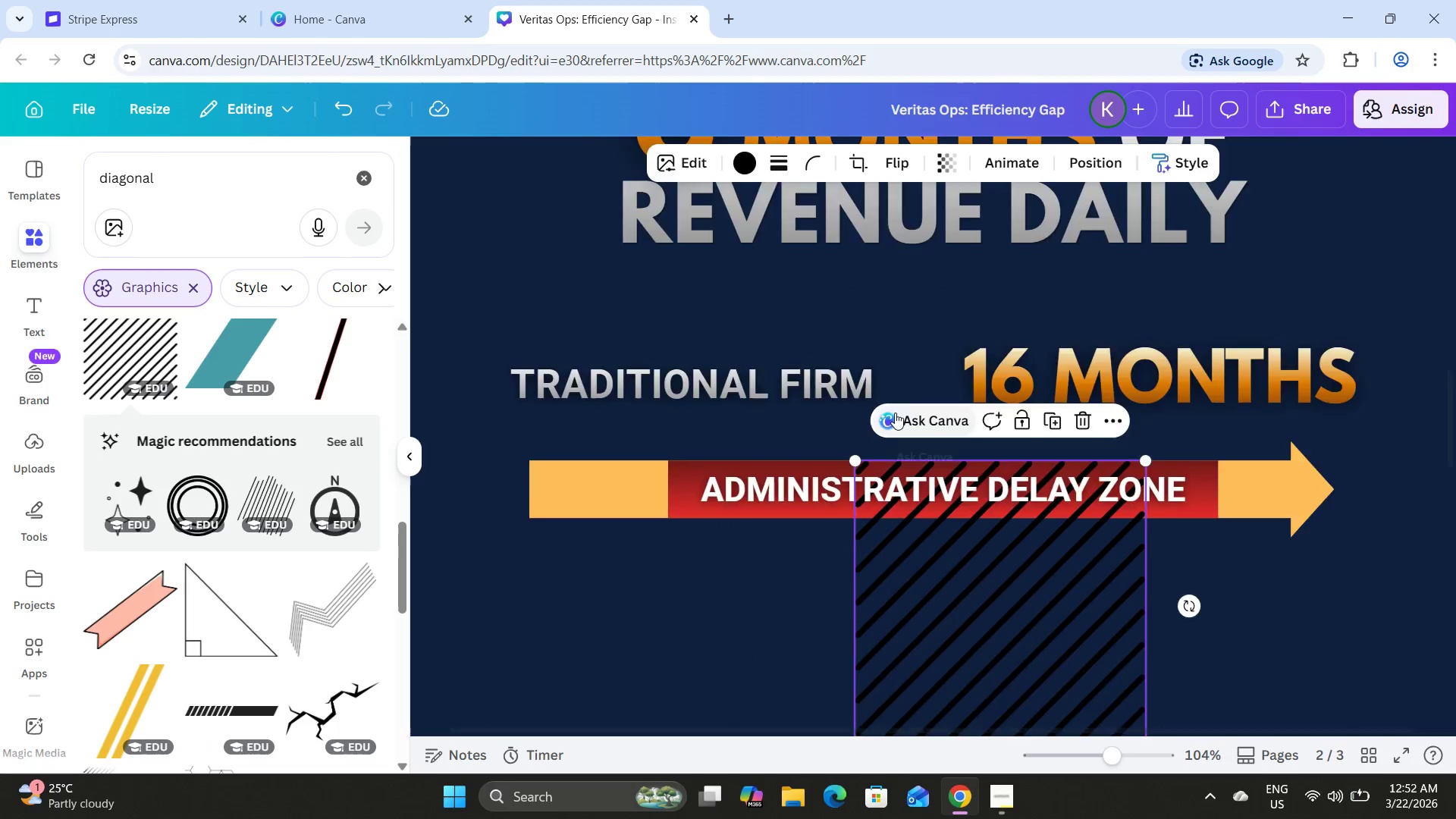 
scroll: coordinate [895, 413], scroll_direction: down, amount: 2.0
 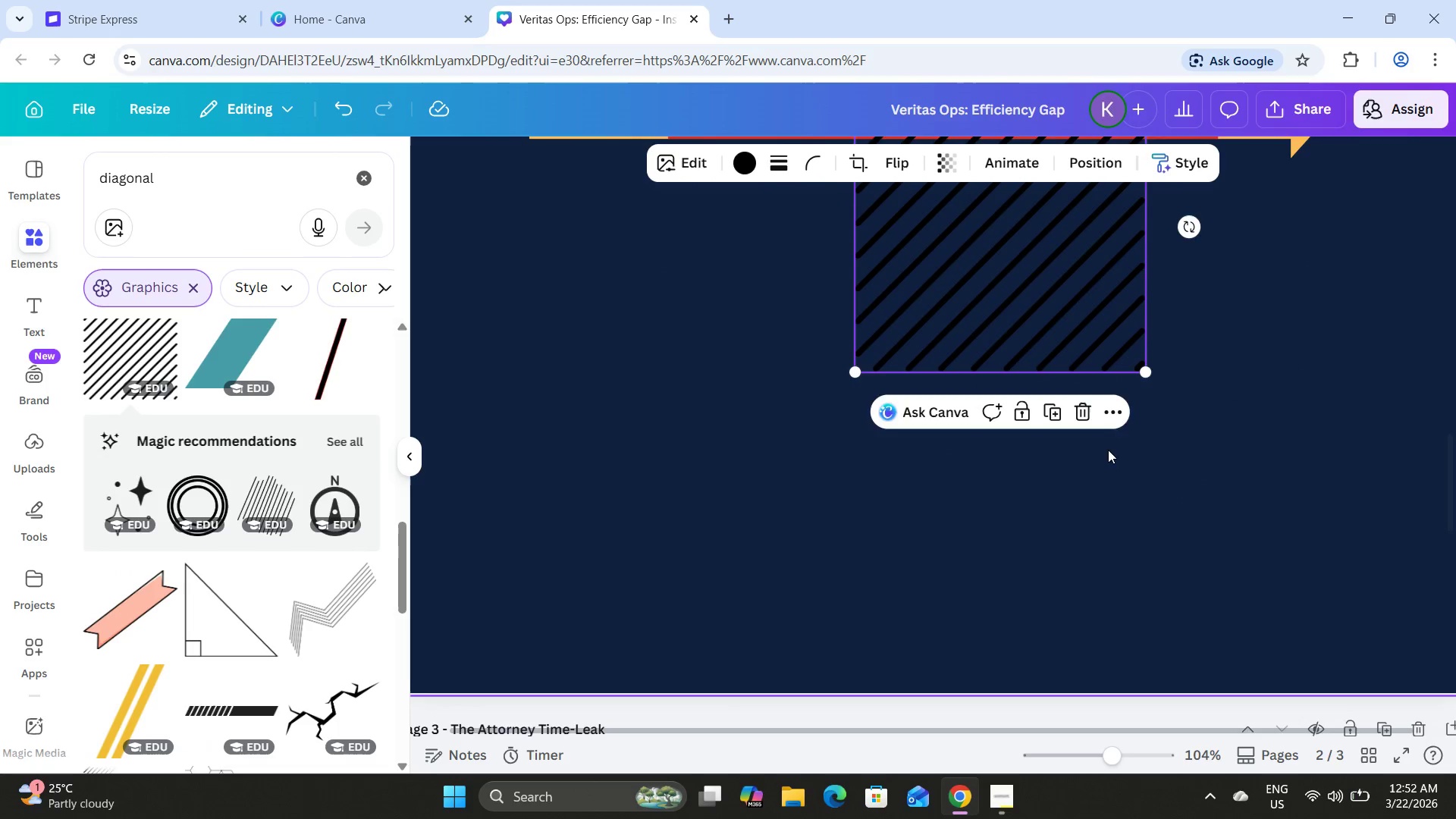 
scroll: coordinate [1105, 457], scroll_direction: up, amount: 2.0
 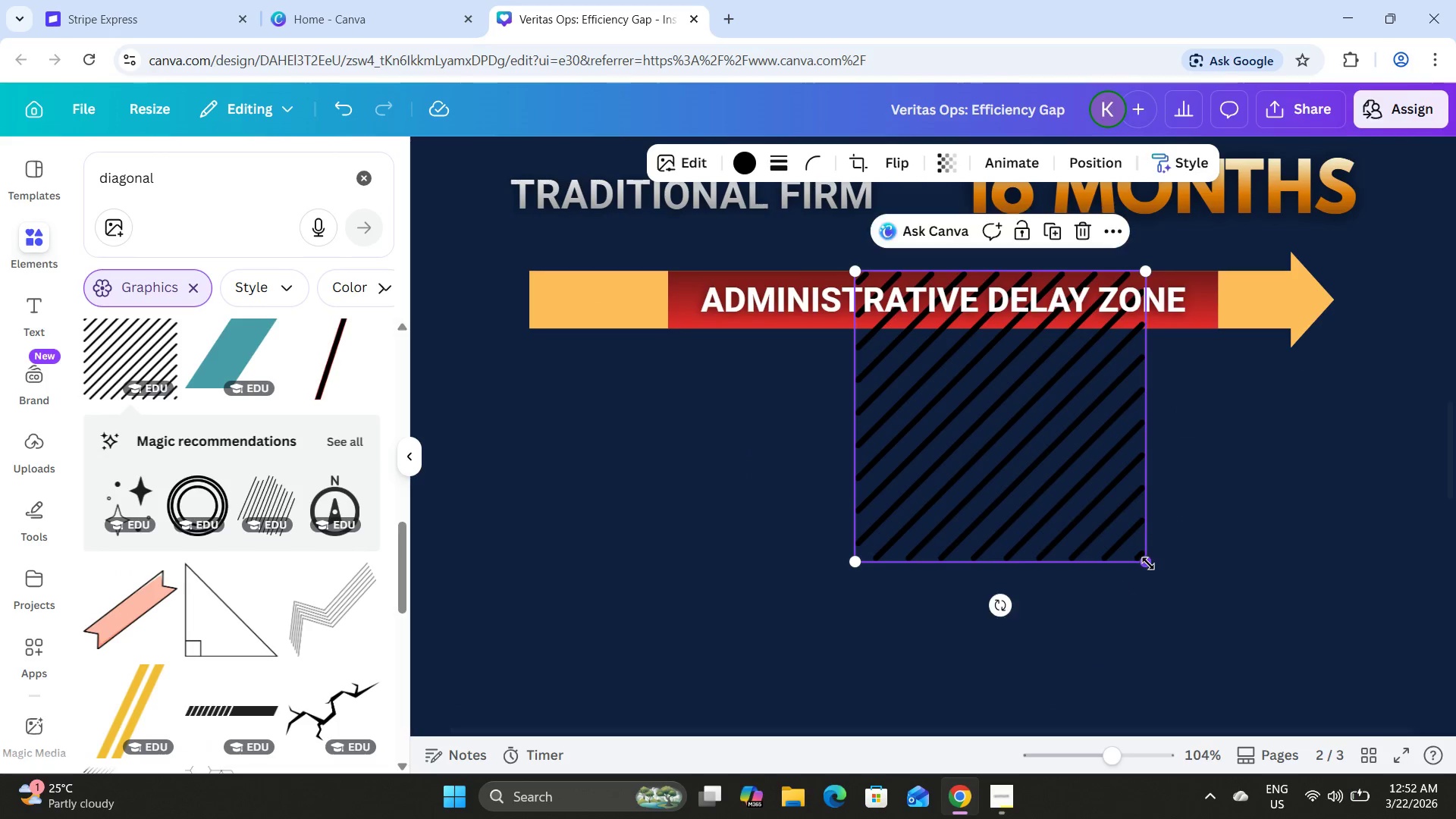 
left_click_drag(start_coordinate=[1148, 562], to_coordinate=[974, 271])
 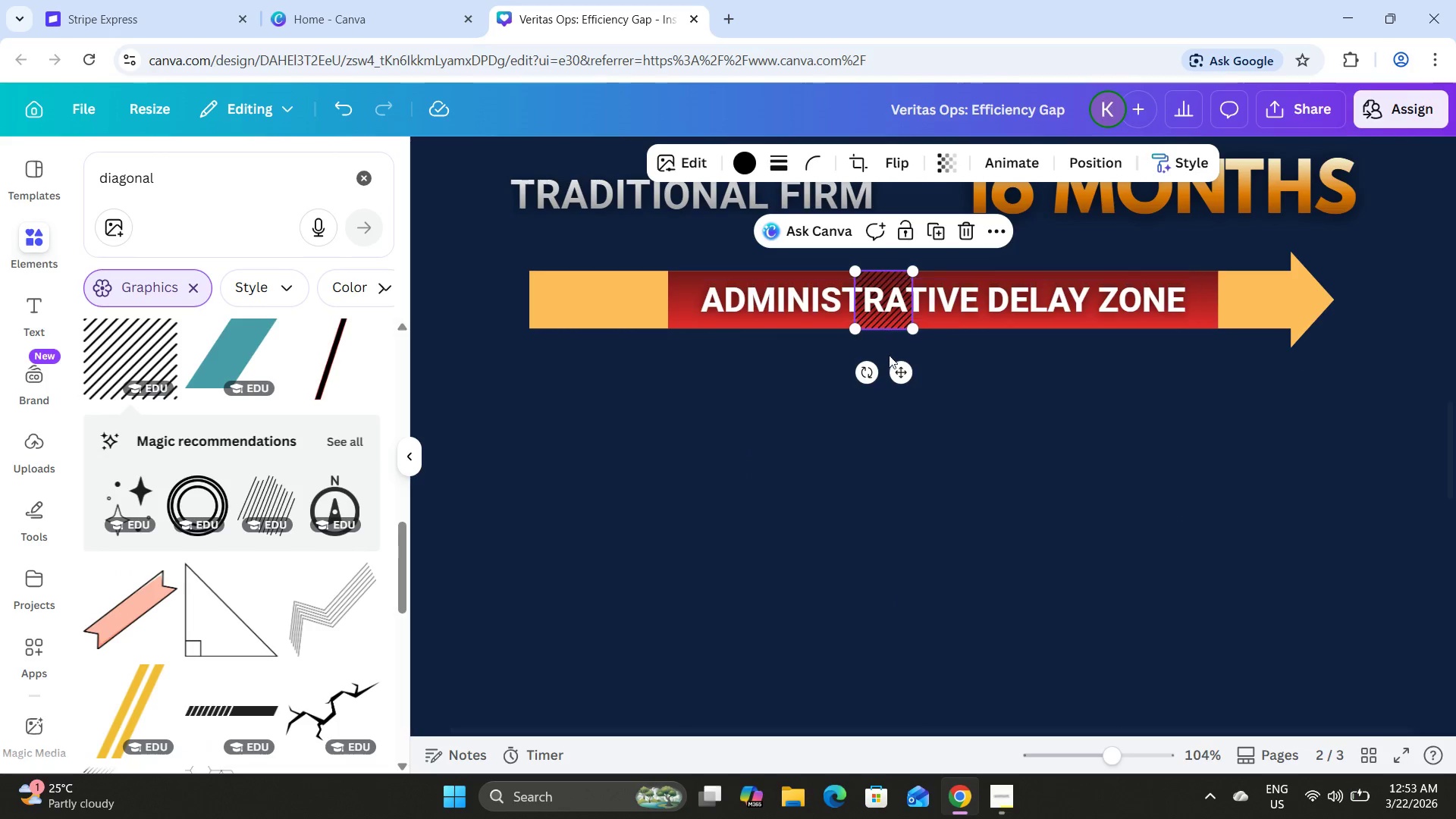 
left_click_drag(start_coordinate=[898, 370], to_coordinate=[712, 367])
 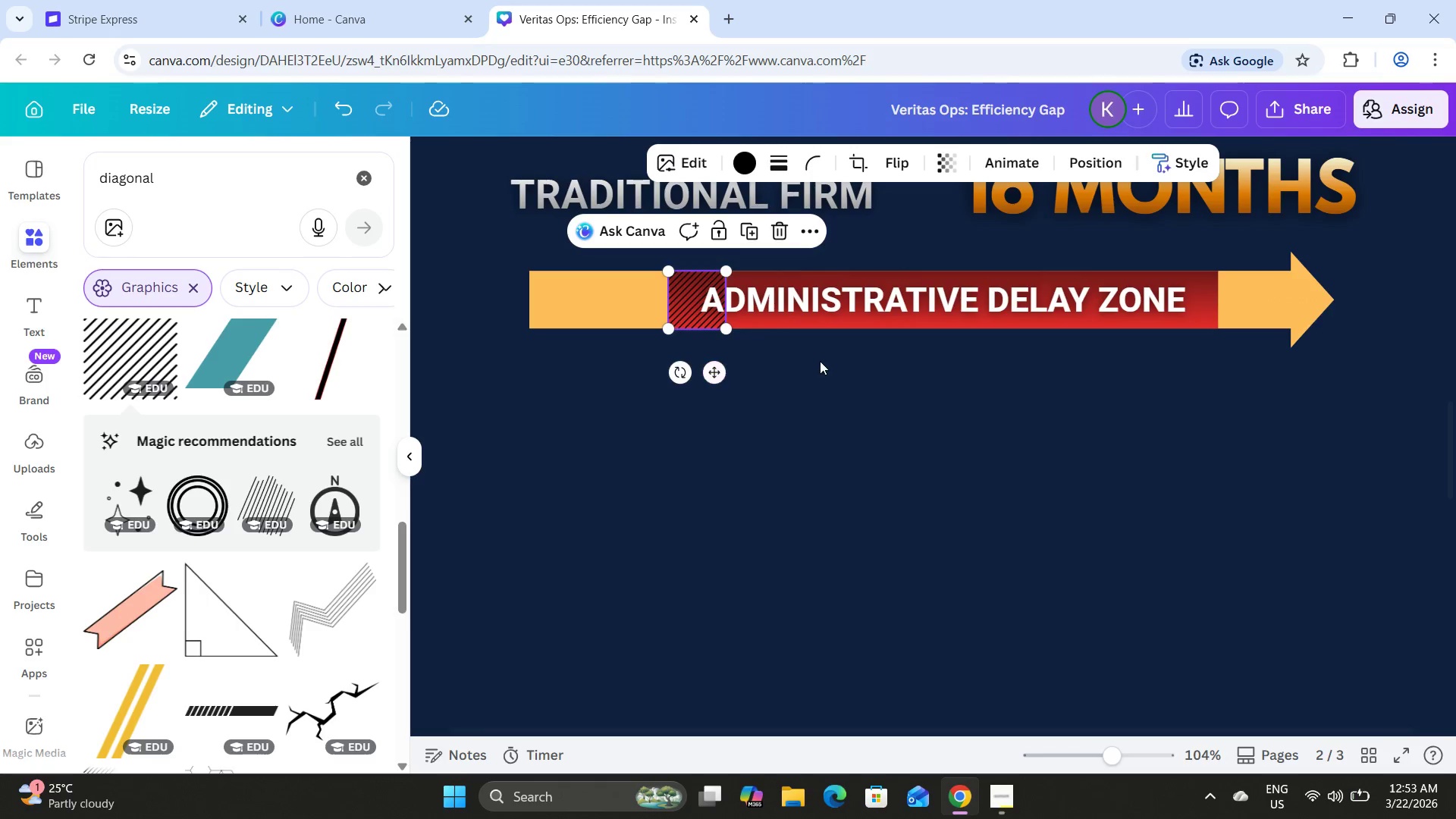 
left_click([820, 361])
 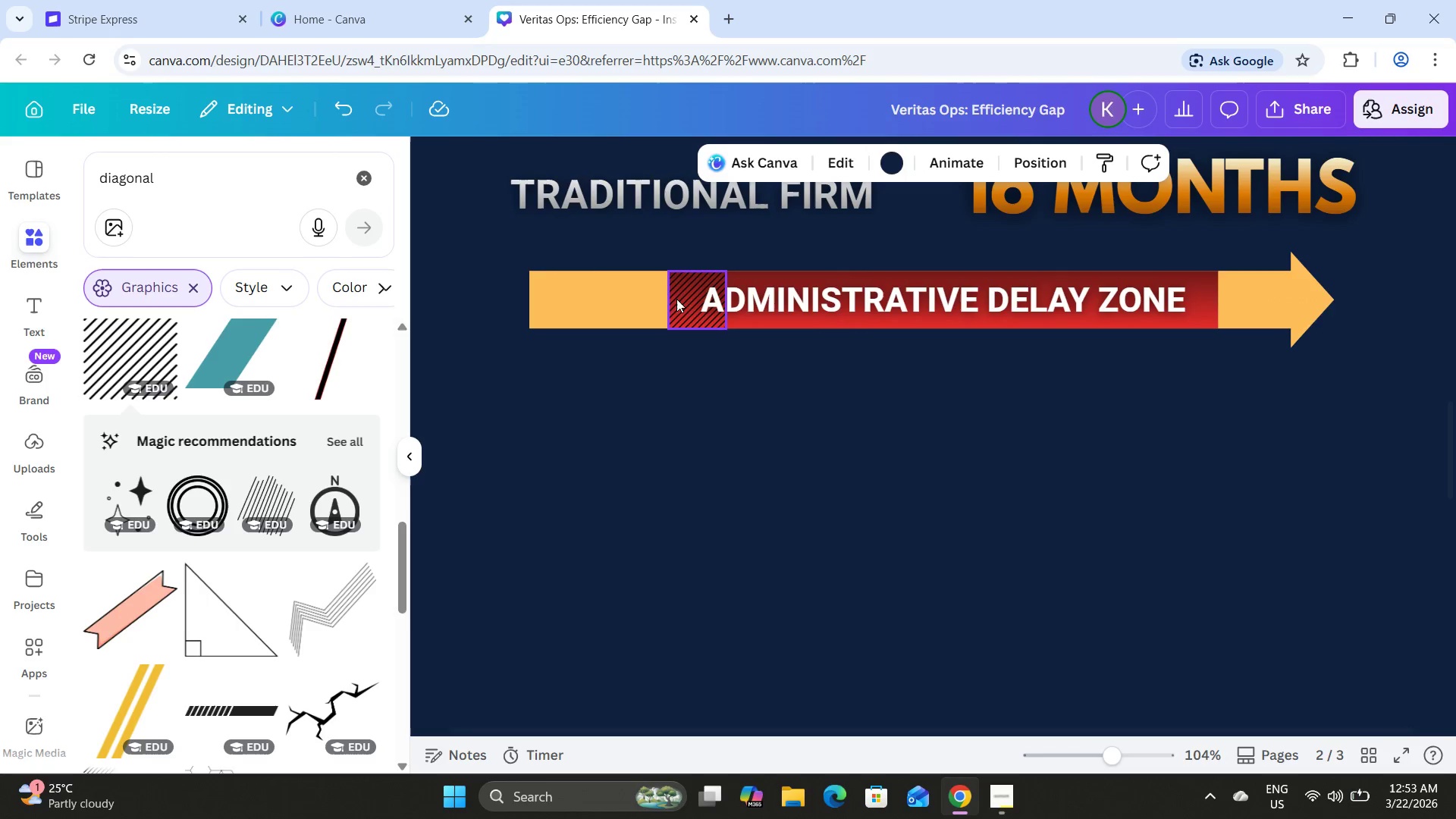 
left_click([676, 296])
 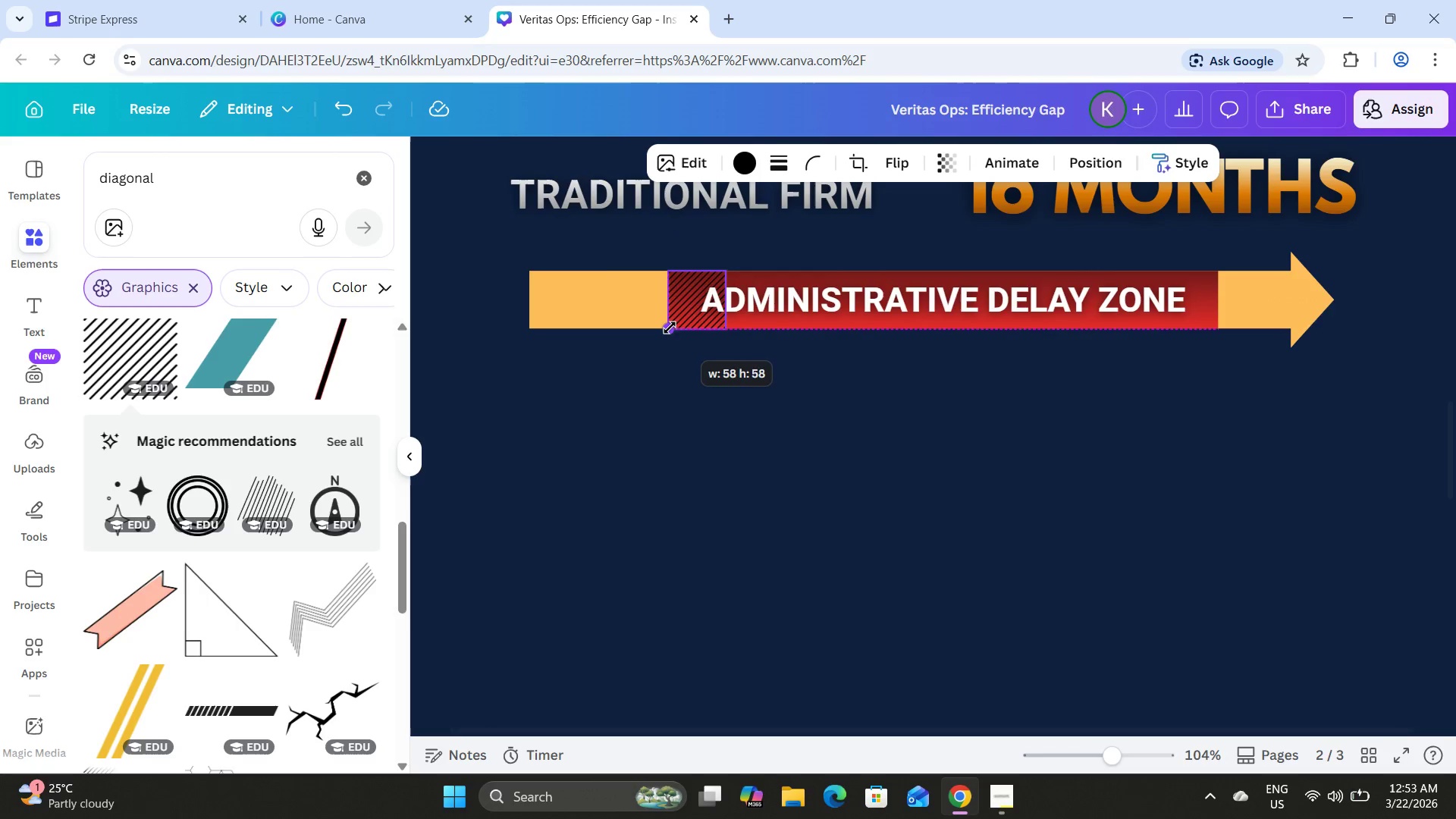 
left_click([676, 394])
 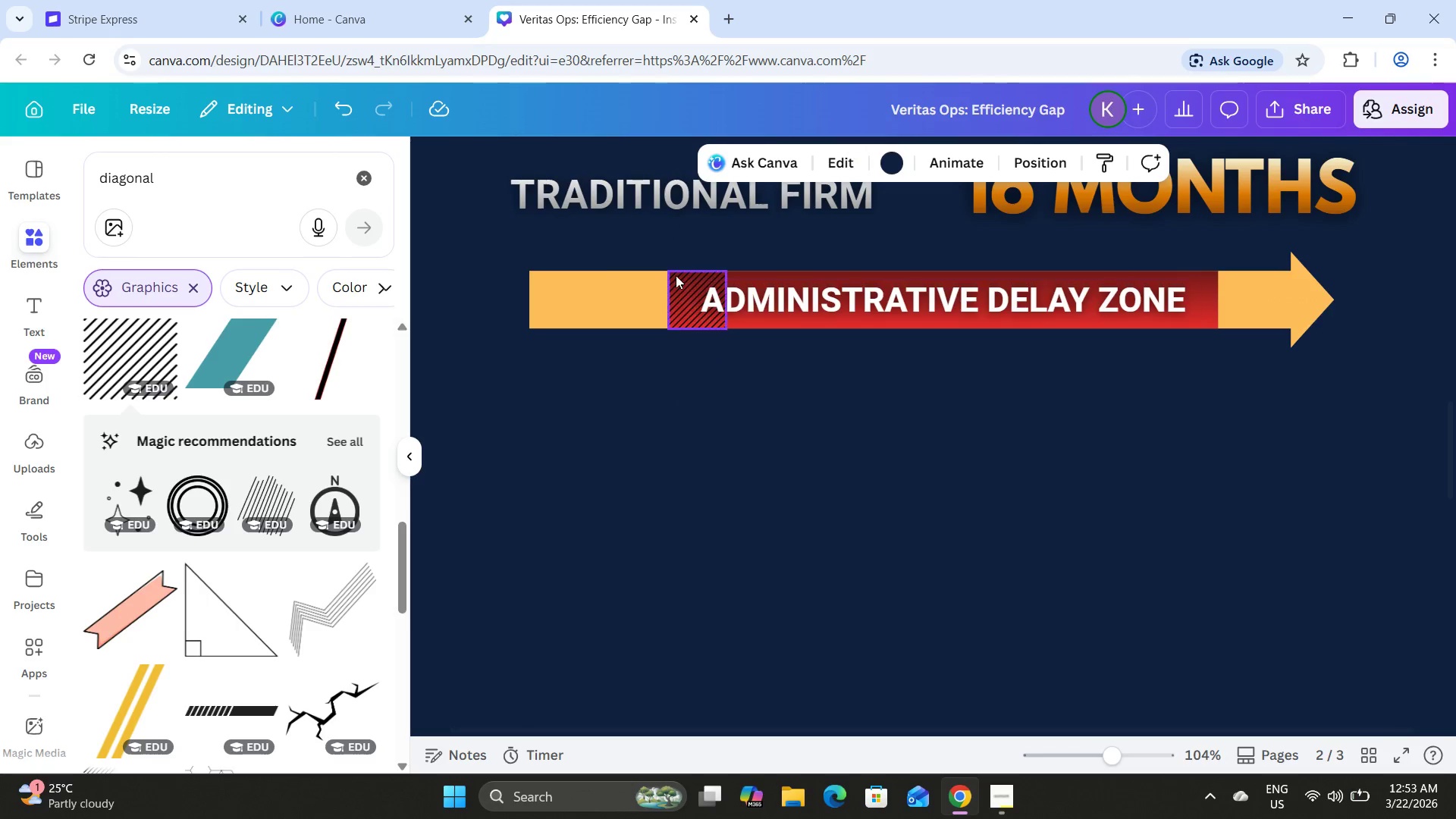 
left_click([676, 275])
 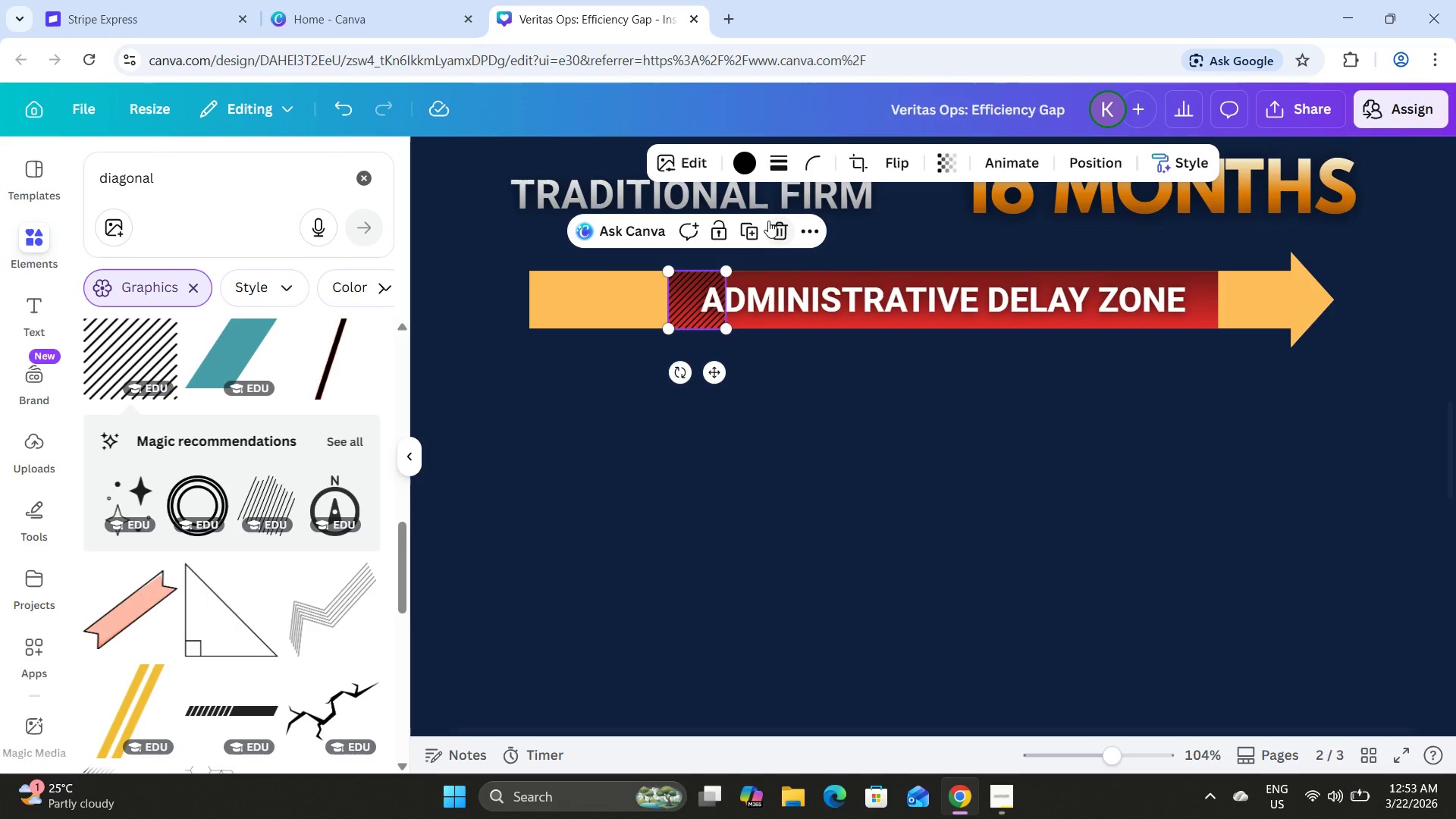 
left_click([746, 222])
 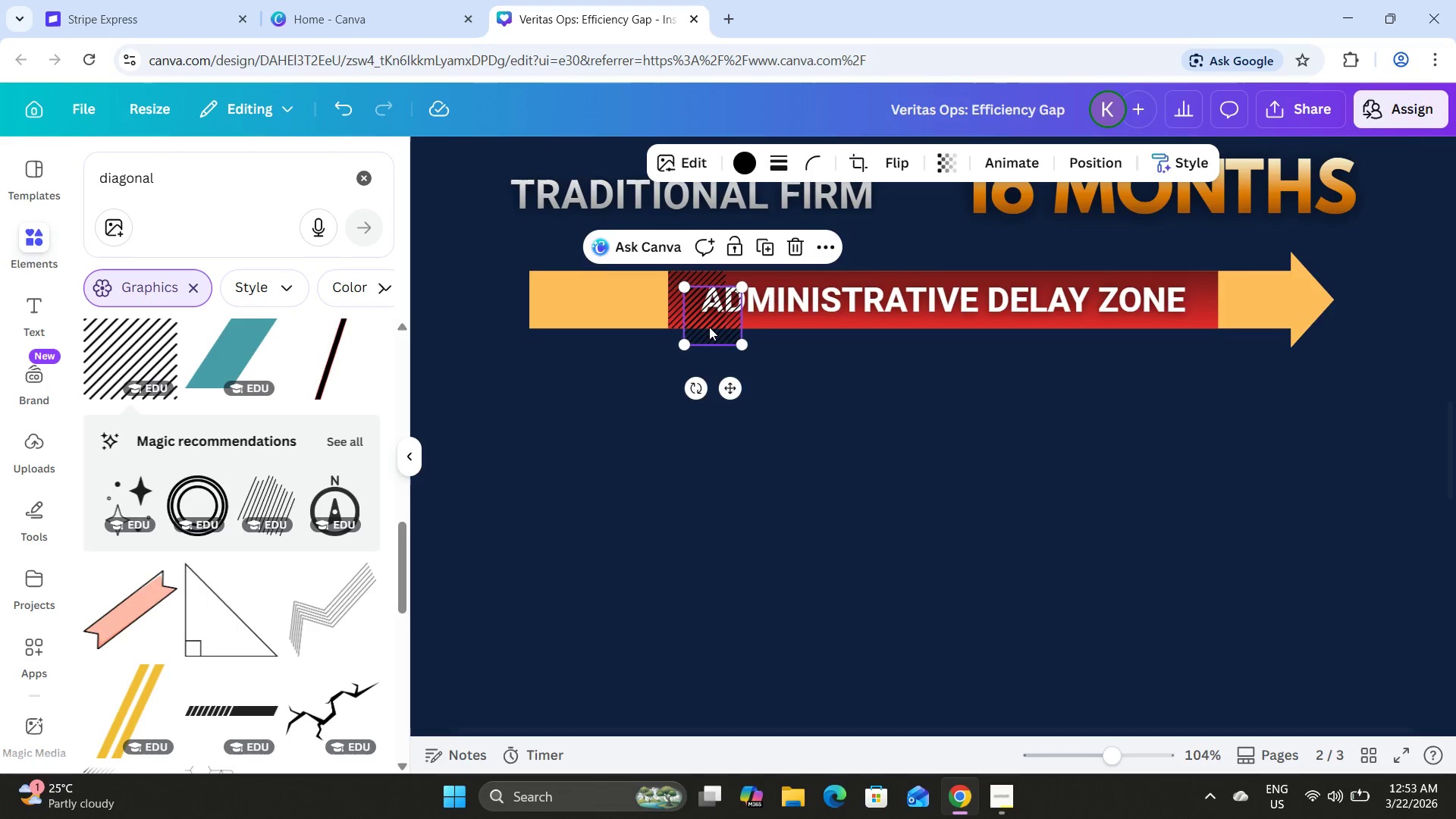 
left_click_drag(start_coordinate=[709, 328], to_coordinate=[755, 310])
 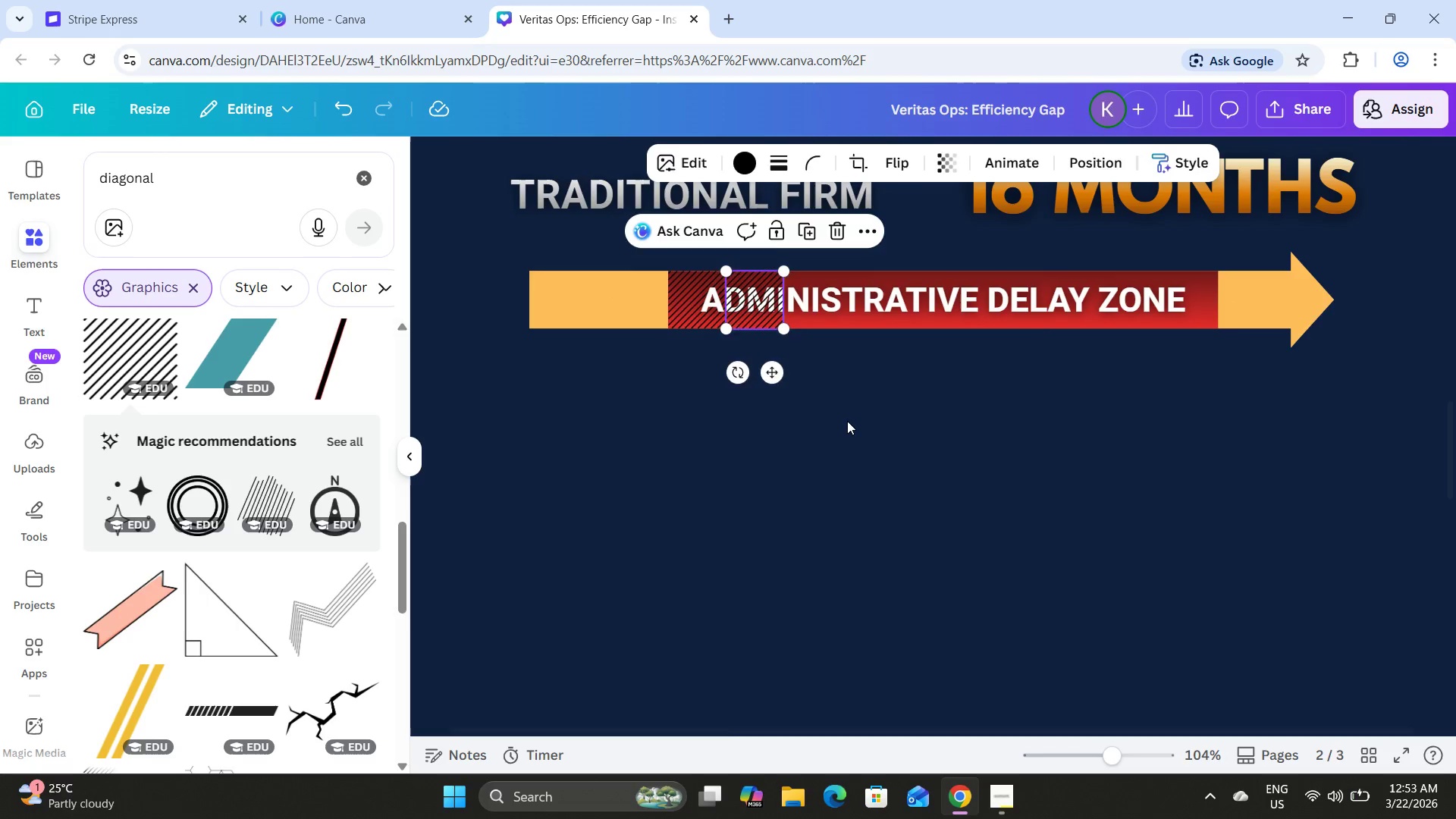 
left_click([847, 421])
 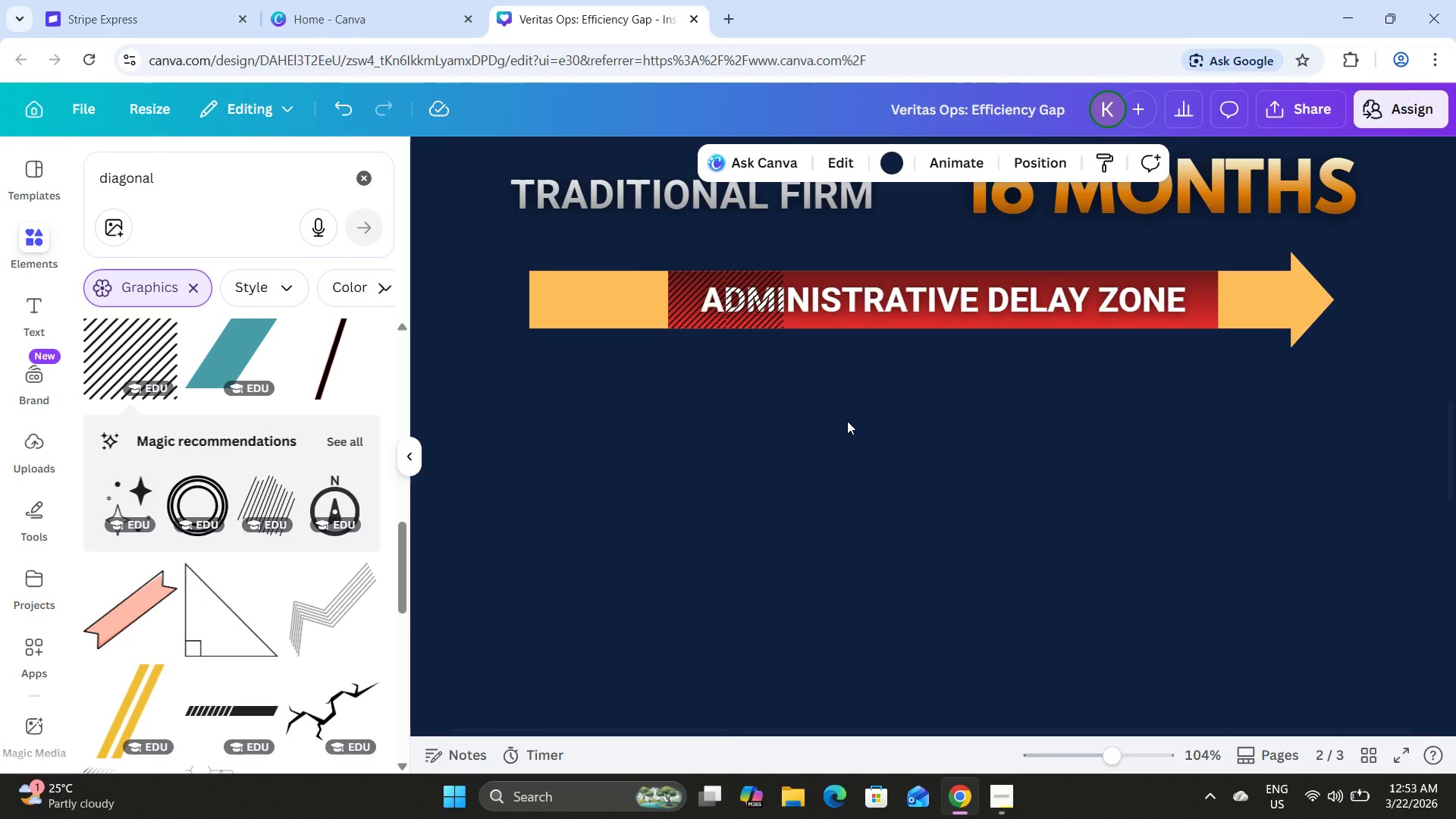 
left_click([752, 263])
 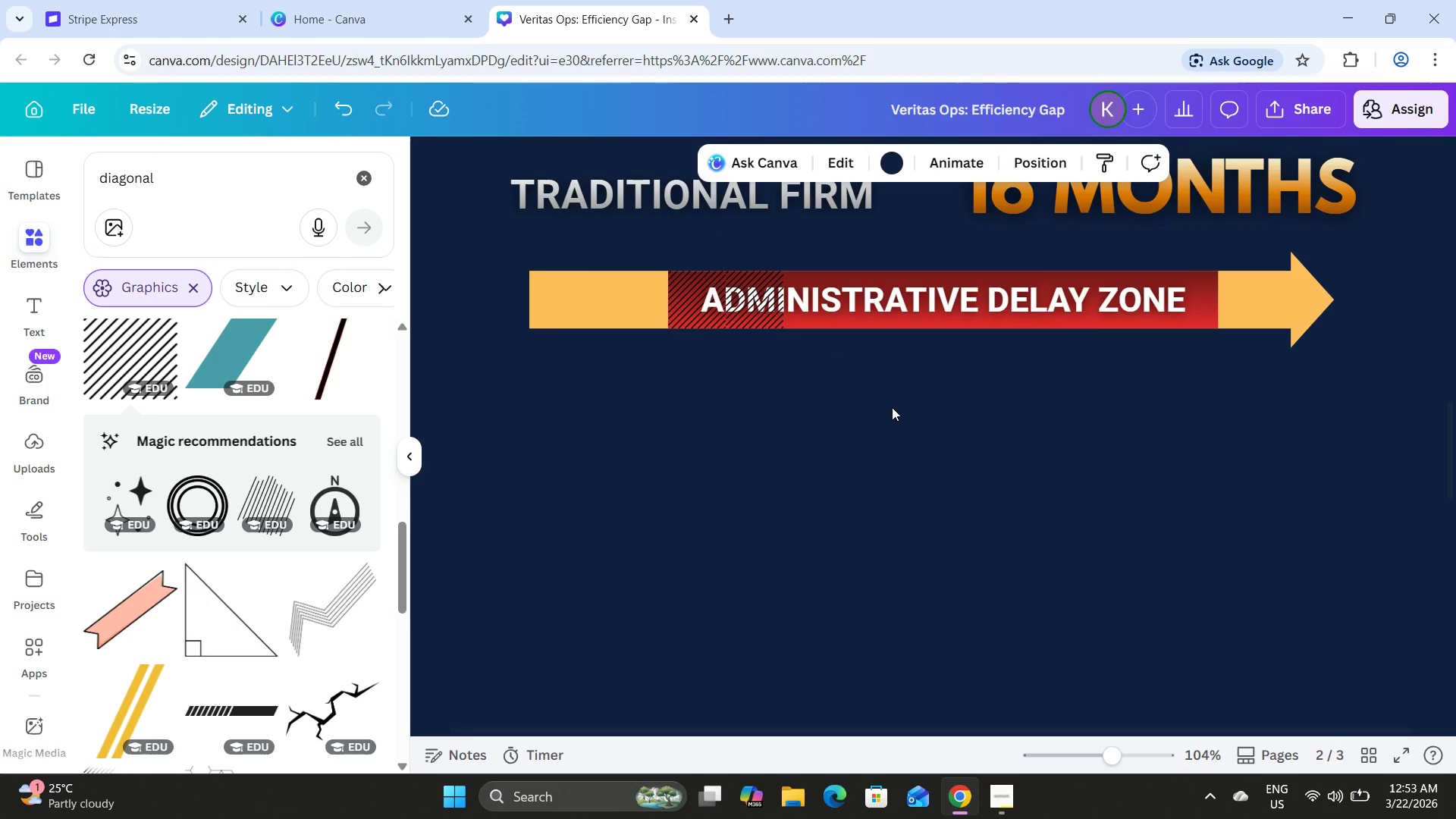 
wait(6.36)
 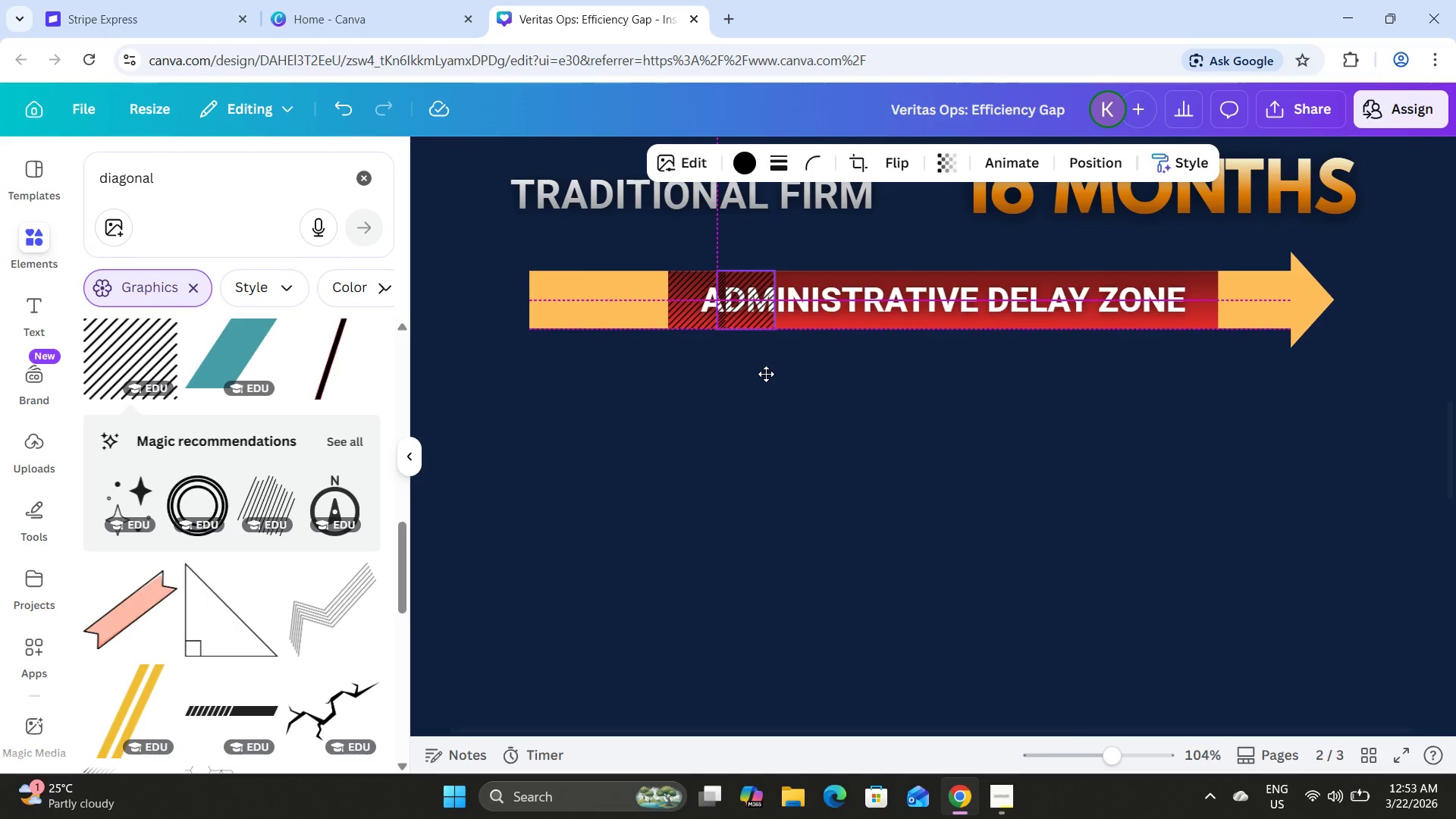 
left_click([682, 287])
 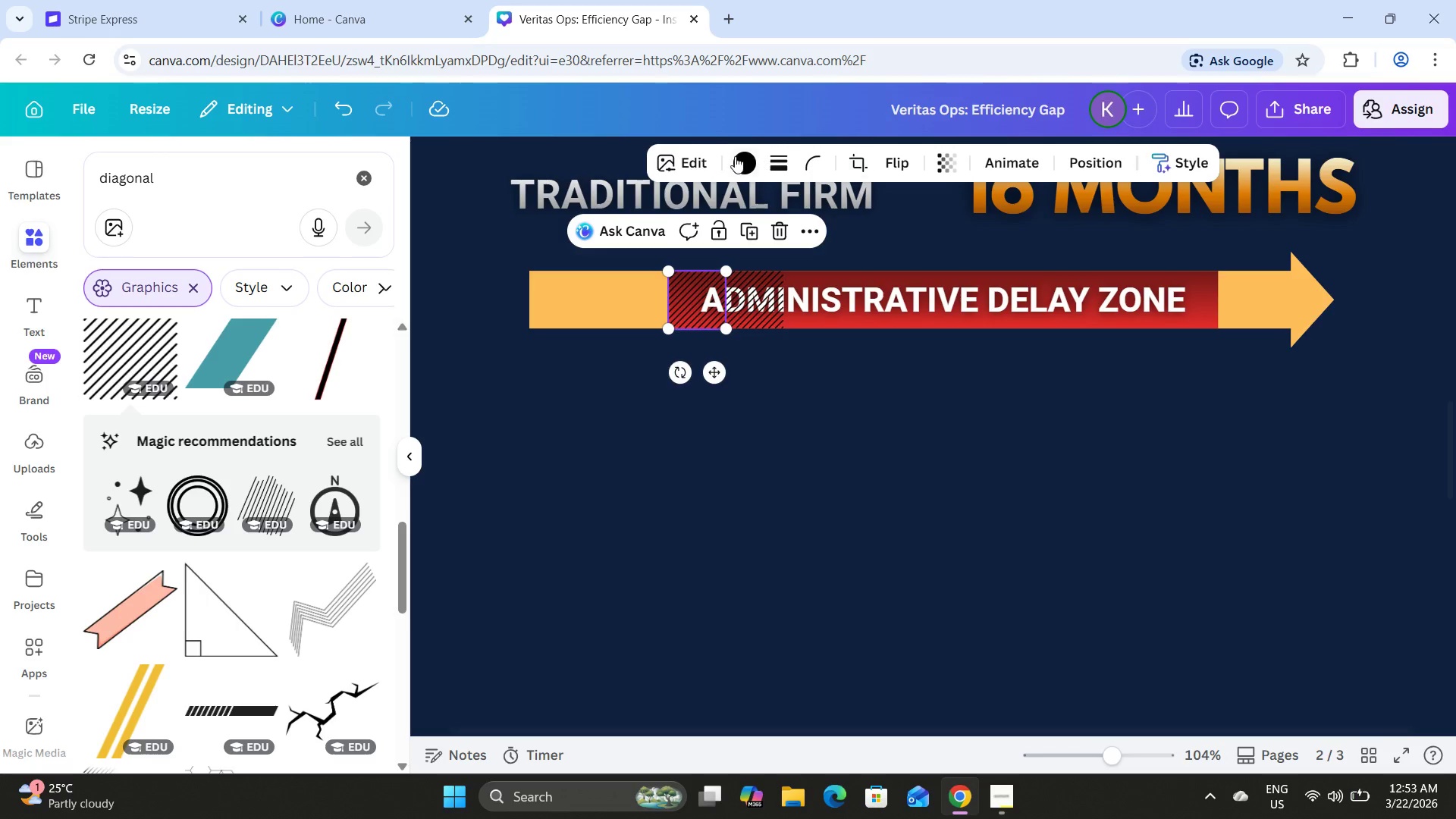 
left_click([734, 156])
 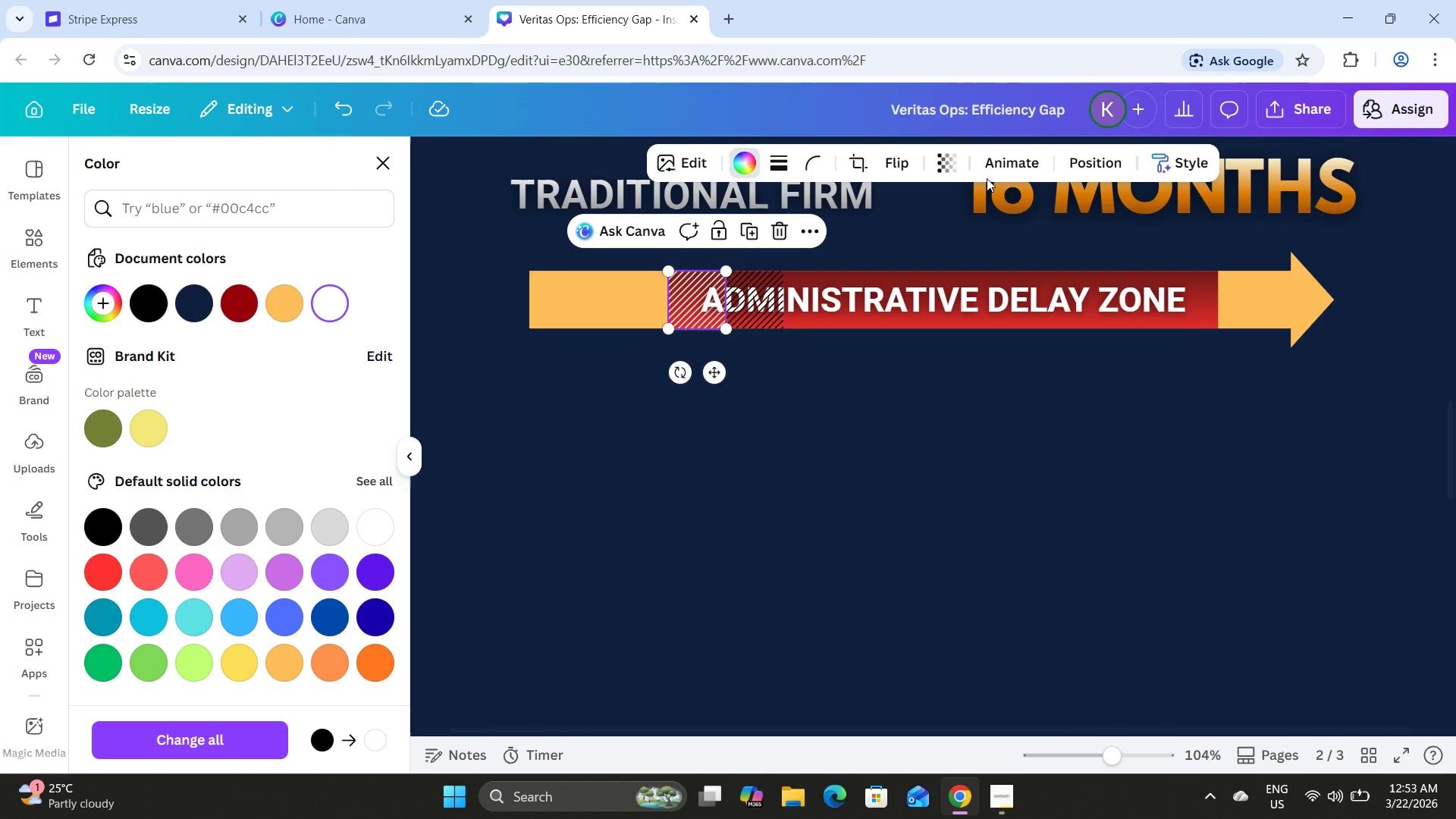 
left_click([1107, 168])
 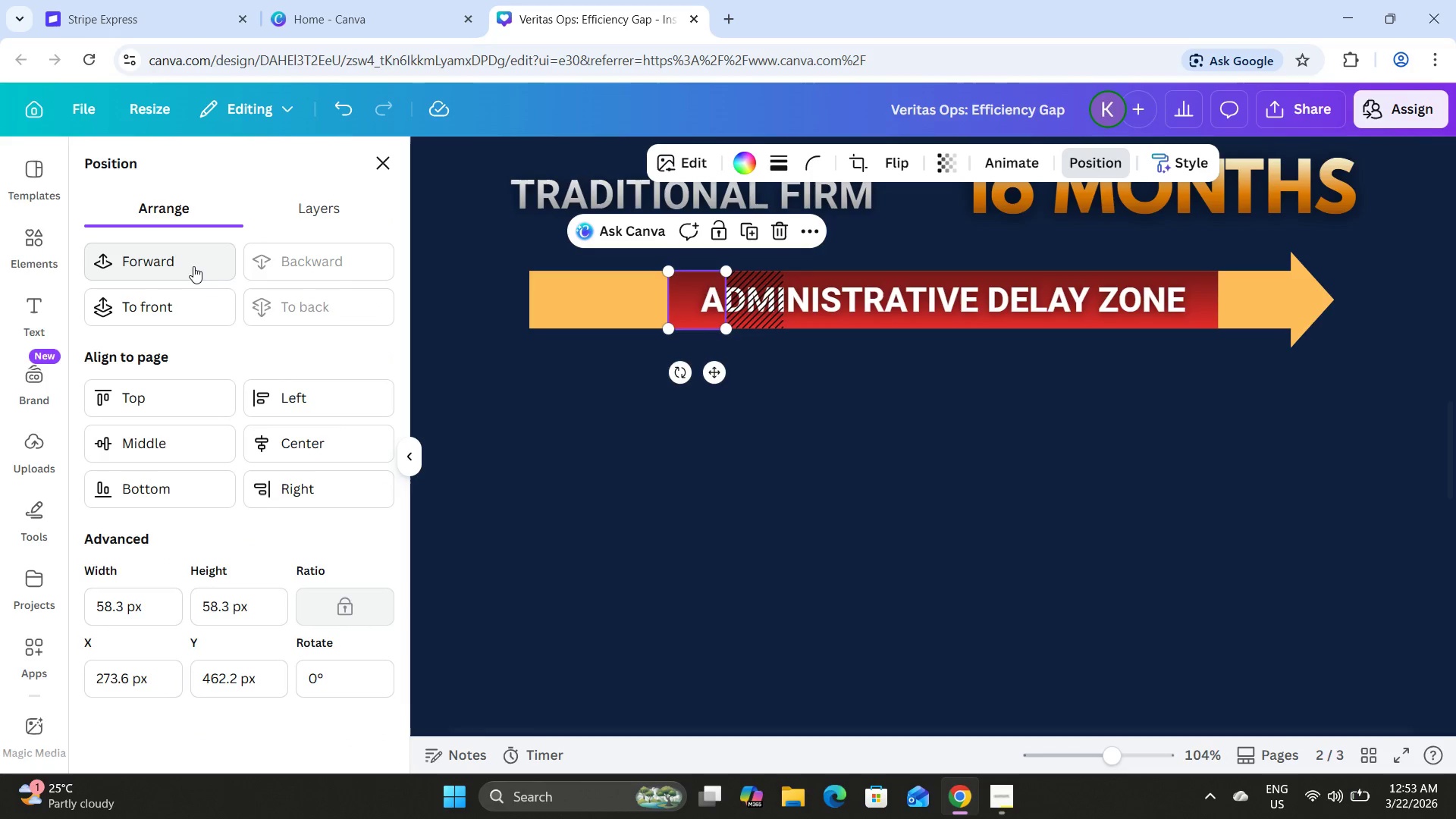 
double_click([193, 265])
 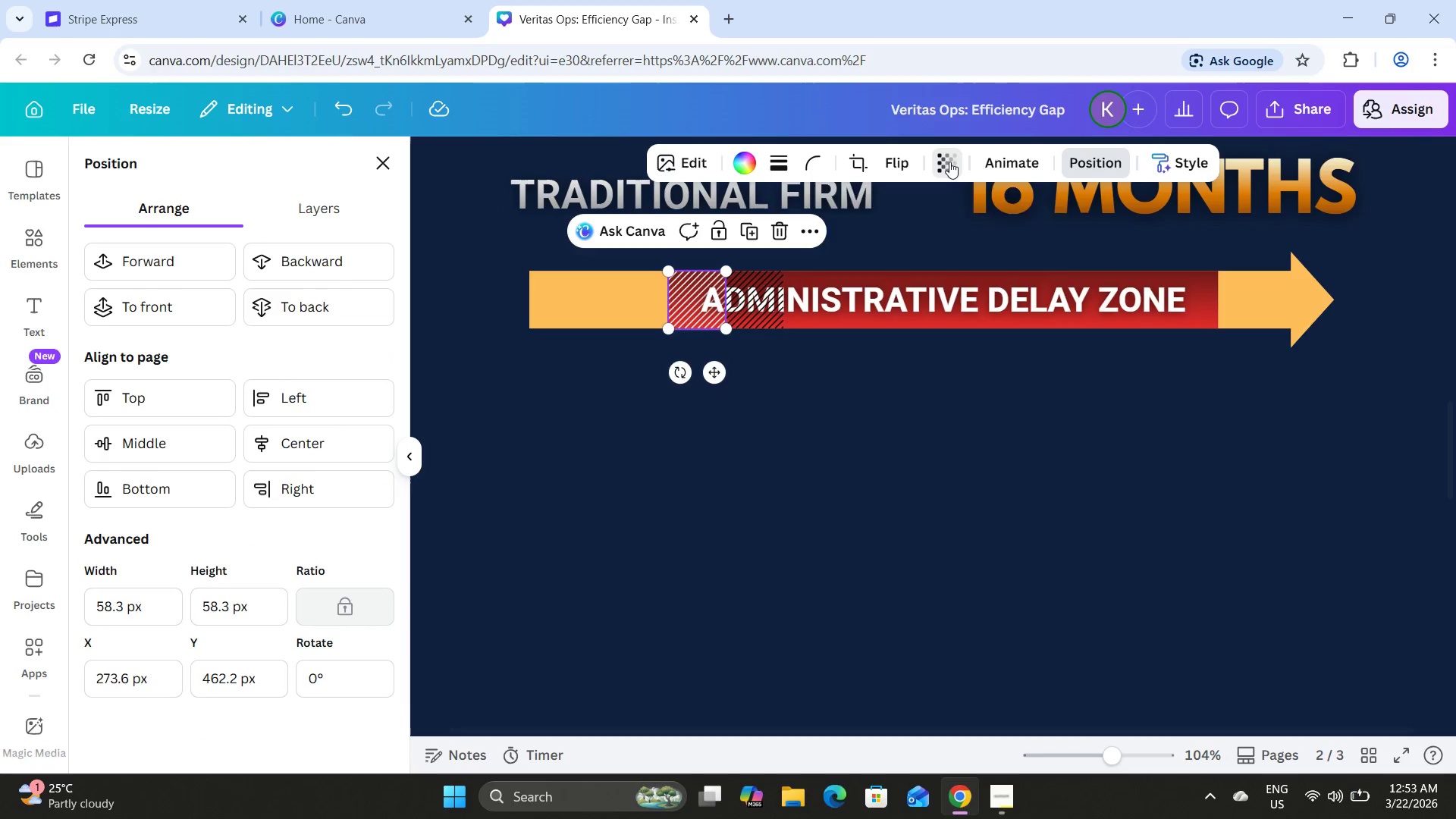 
left_click_drag(start_coordinate=[968, 243], to_coordinate=[880, 242])
 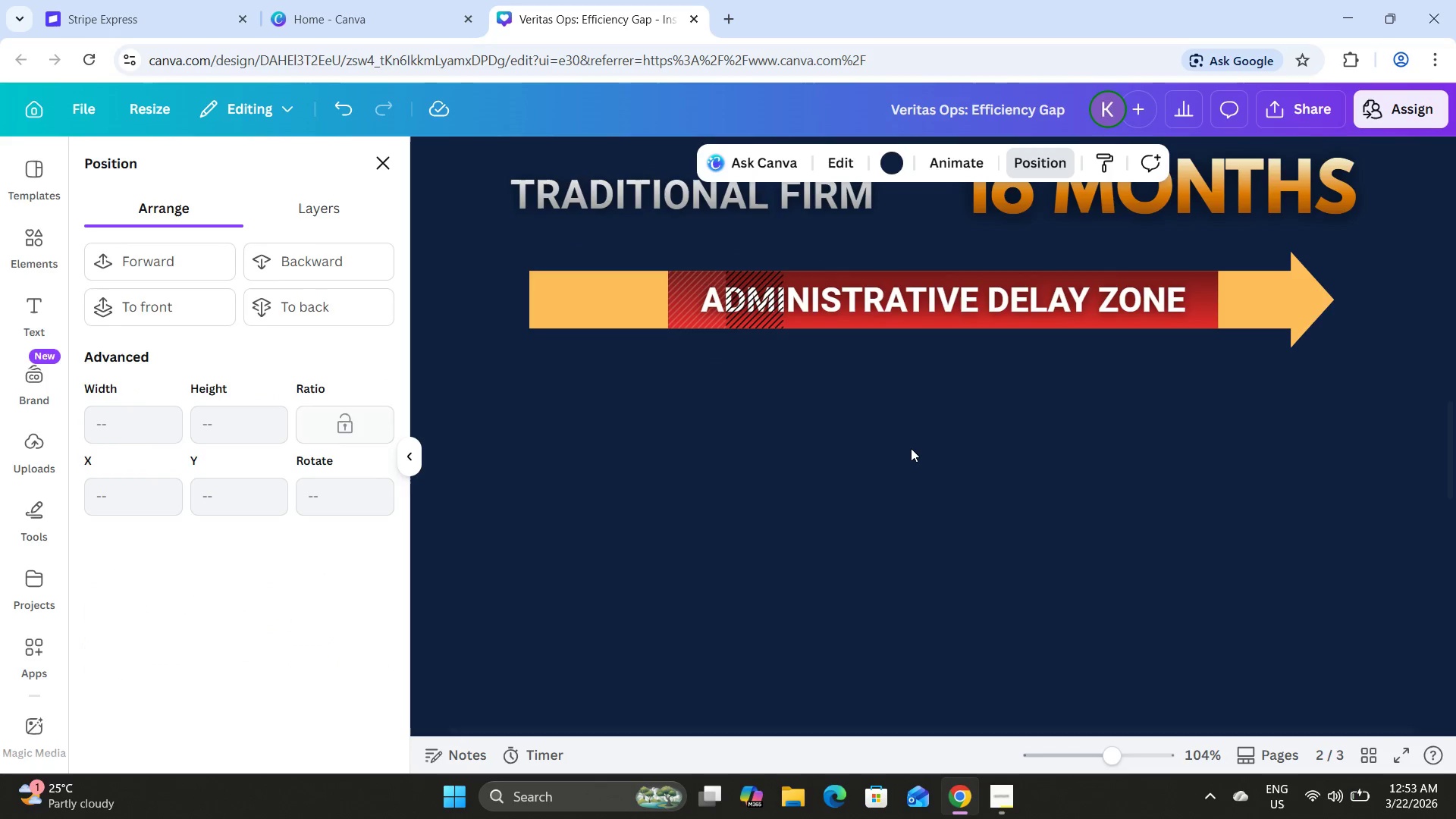 
double_click([911, 448])
 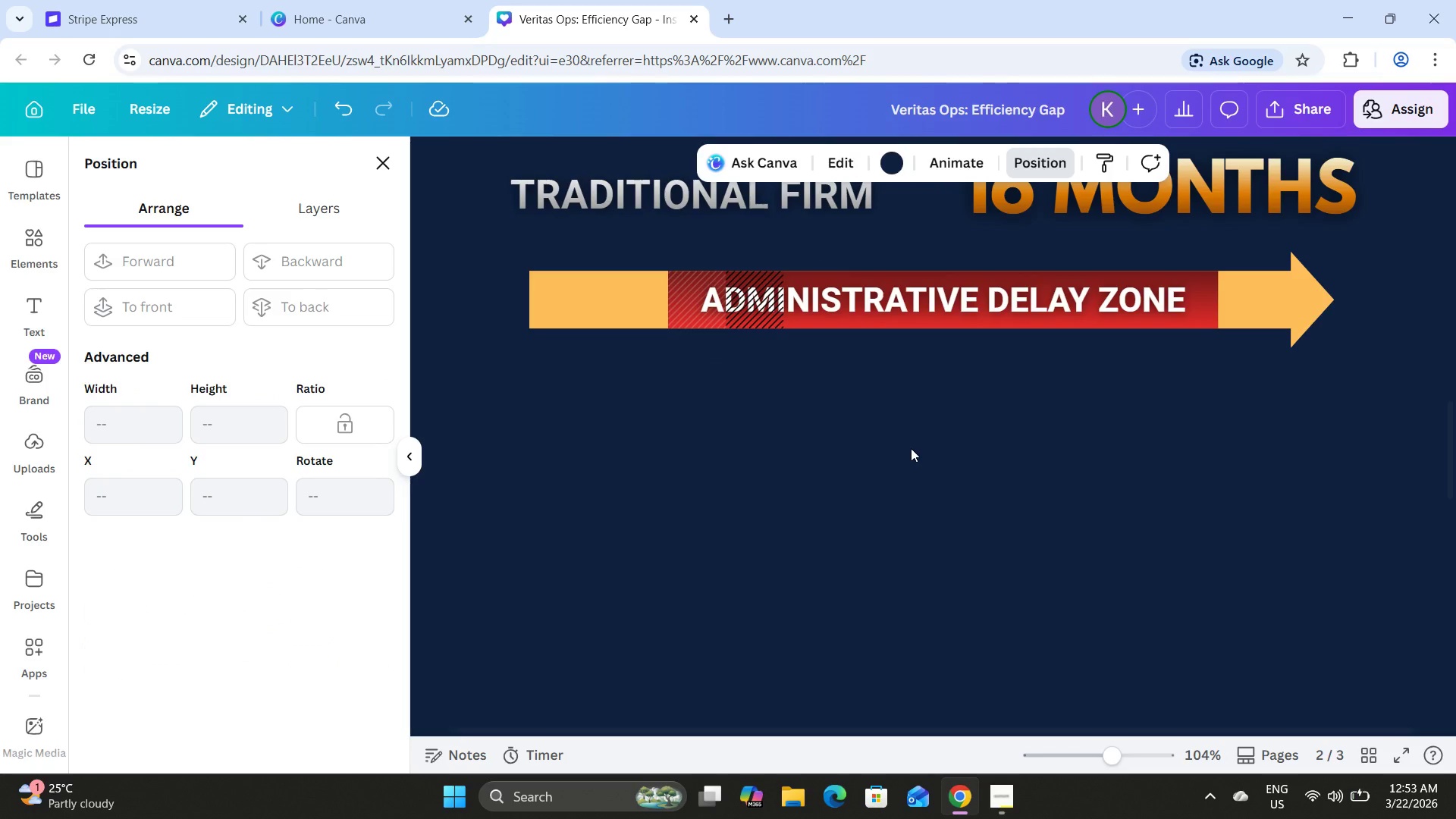 
key(Control+Z)
 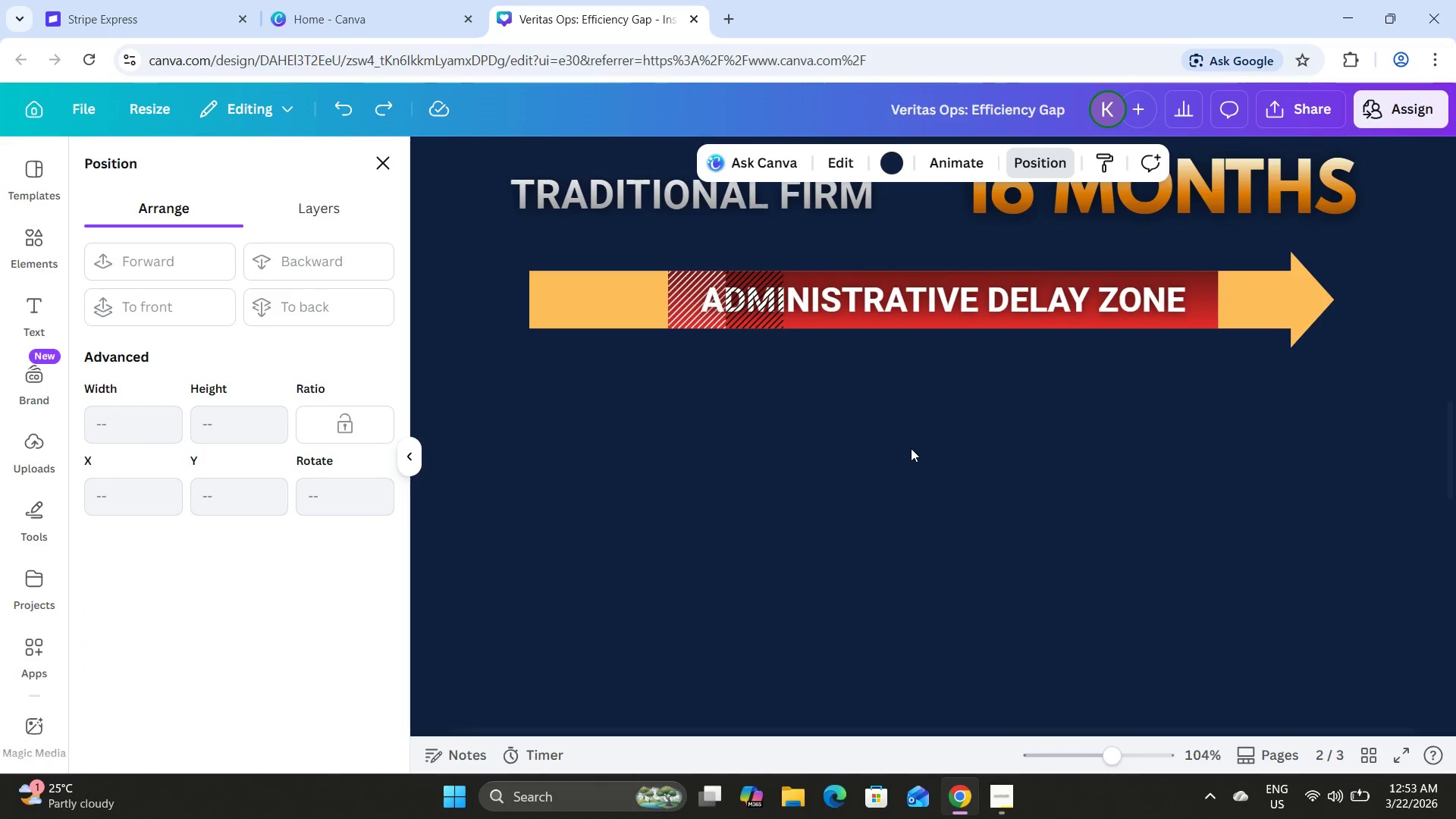 
key(Control+Z)
 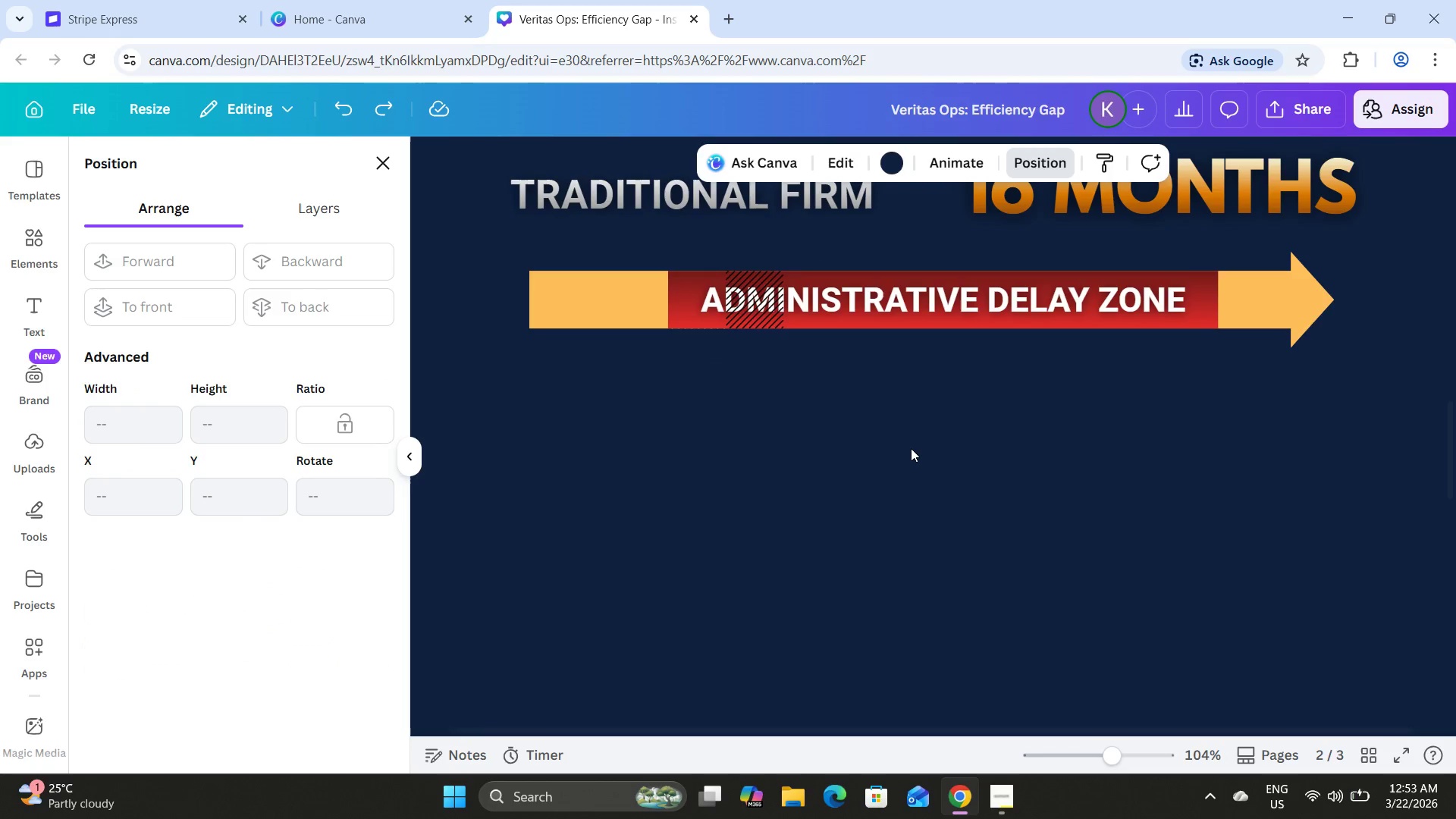 
key(Control+Z)
 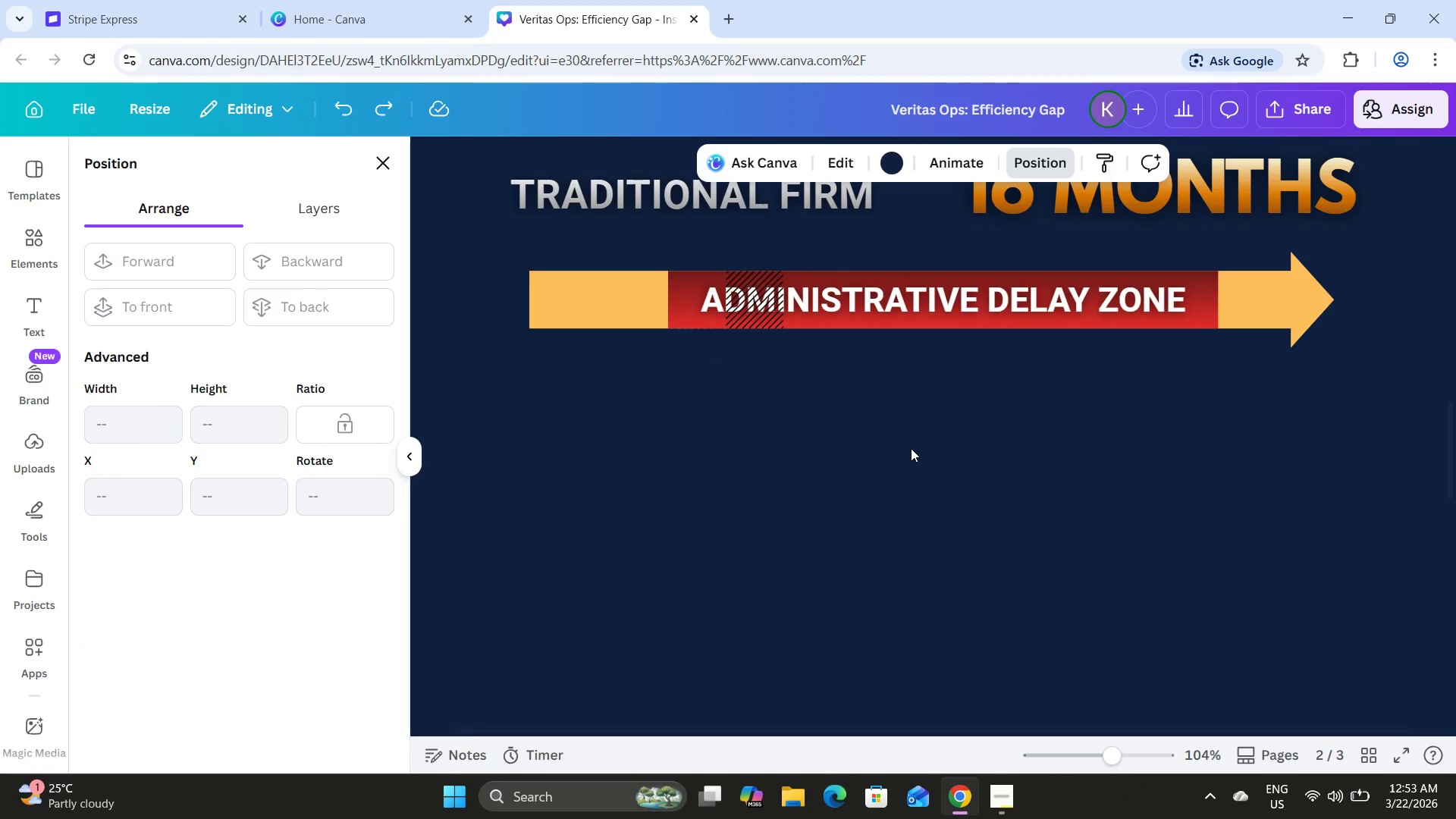 
key(Control+Z)
 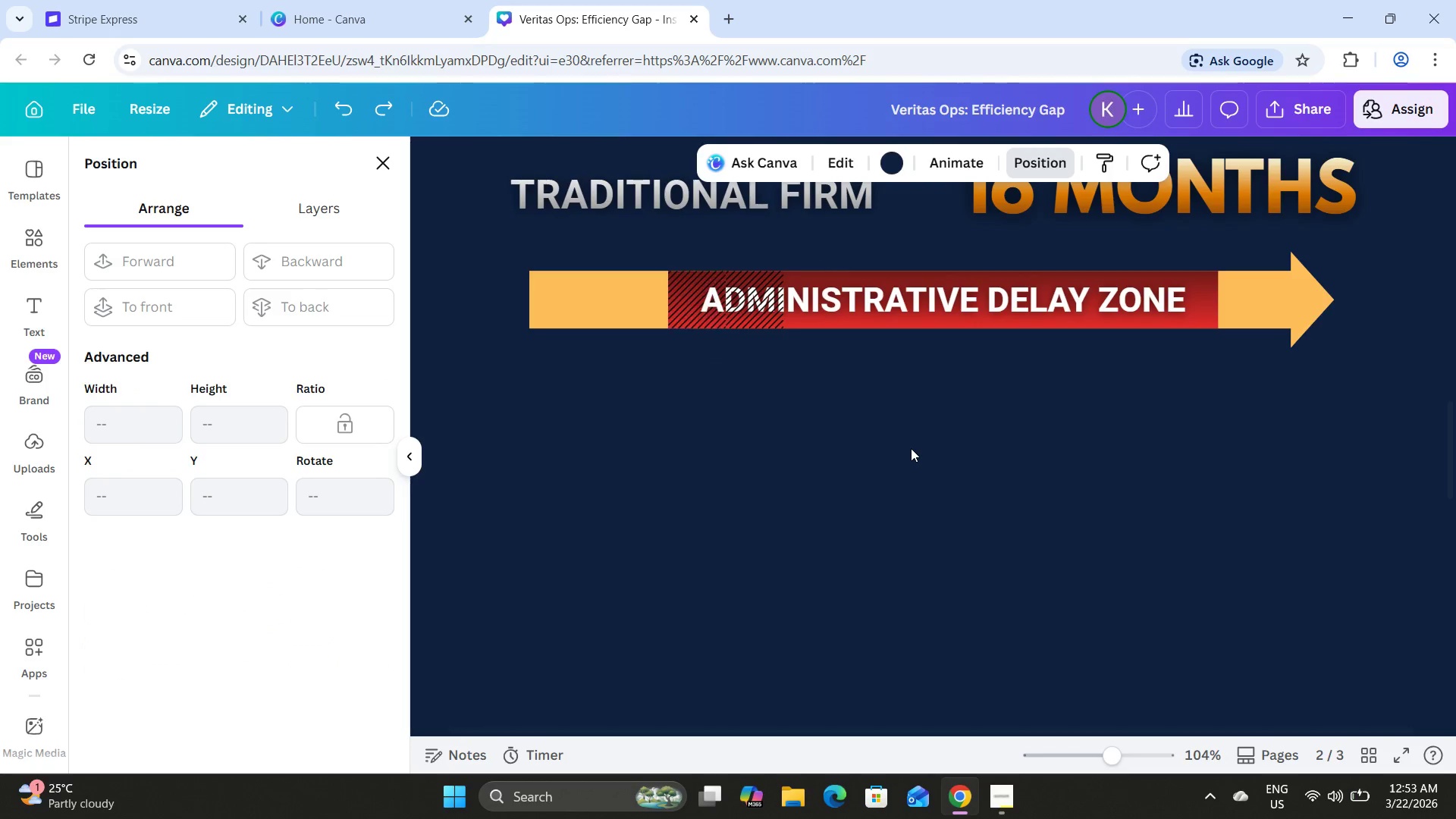 
key(Control+Z)
 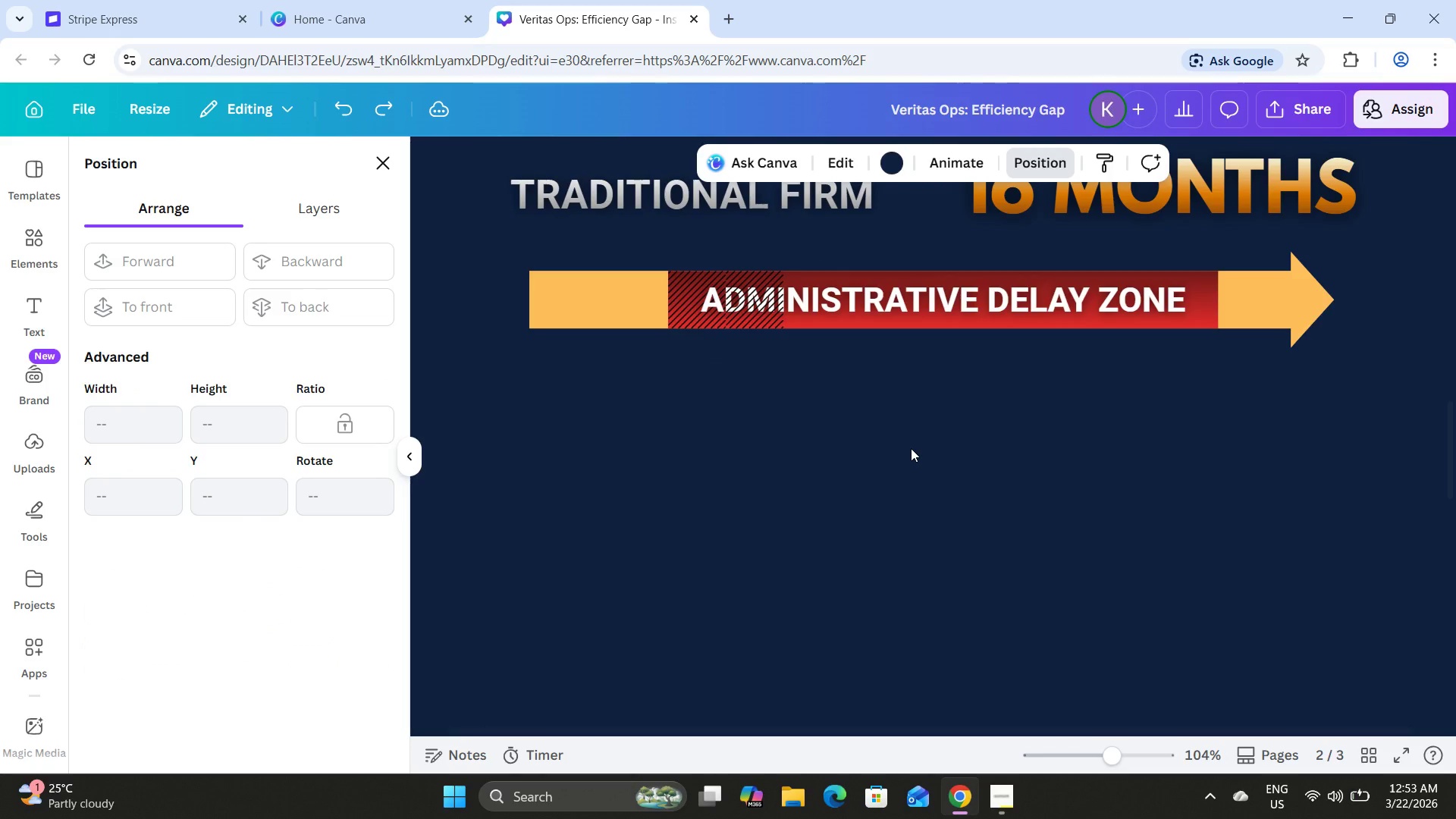 
key(Control+Z)
 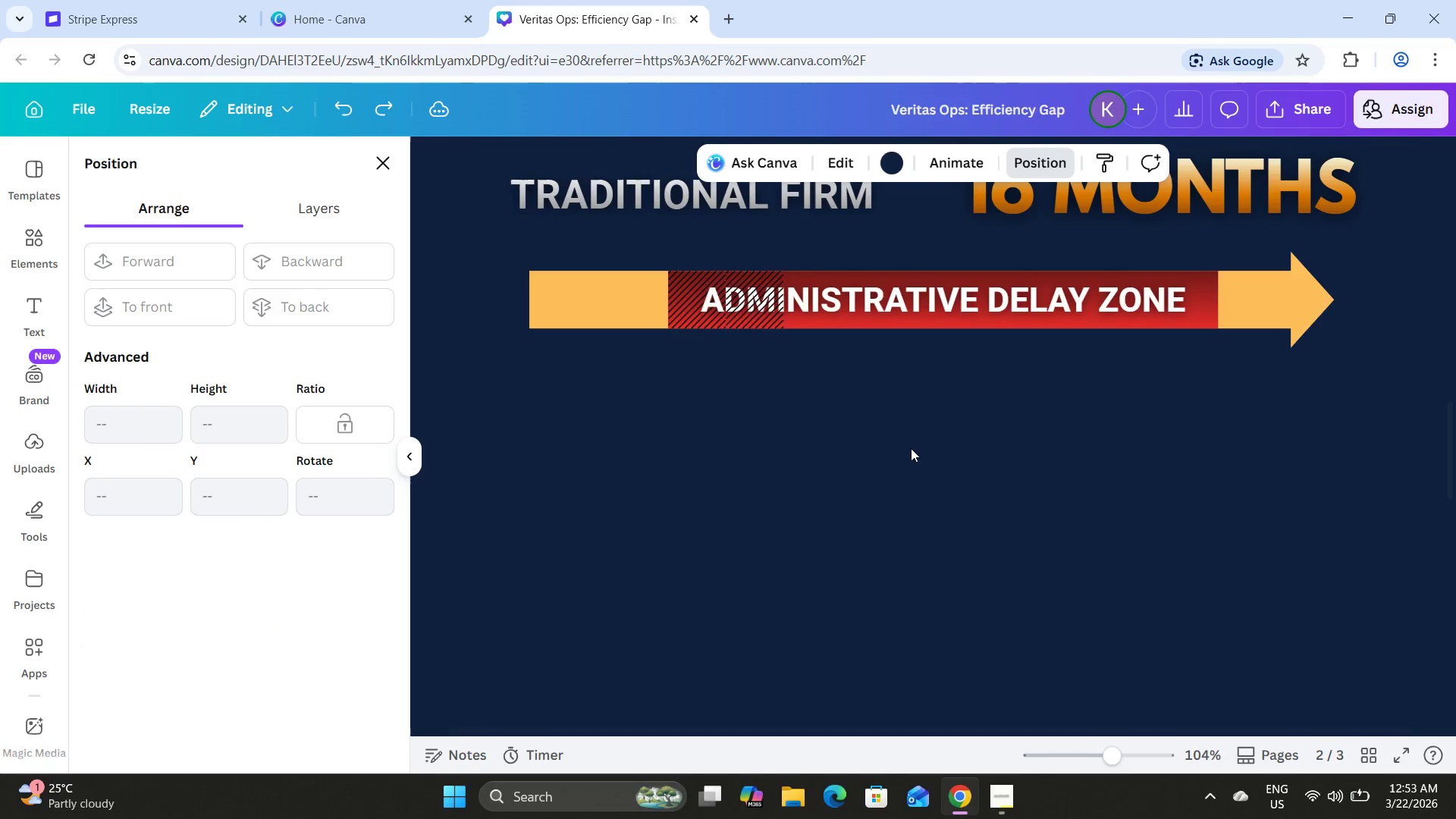 
key(Control+Z)
 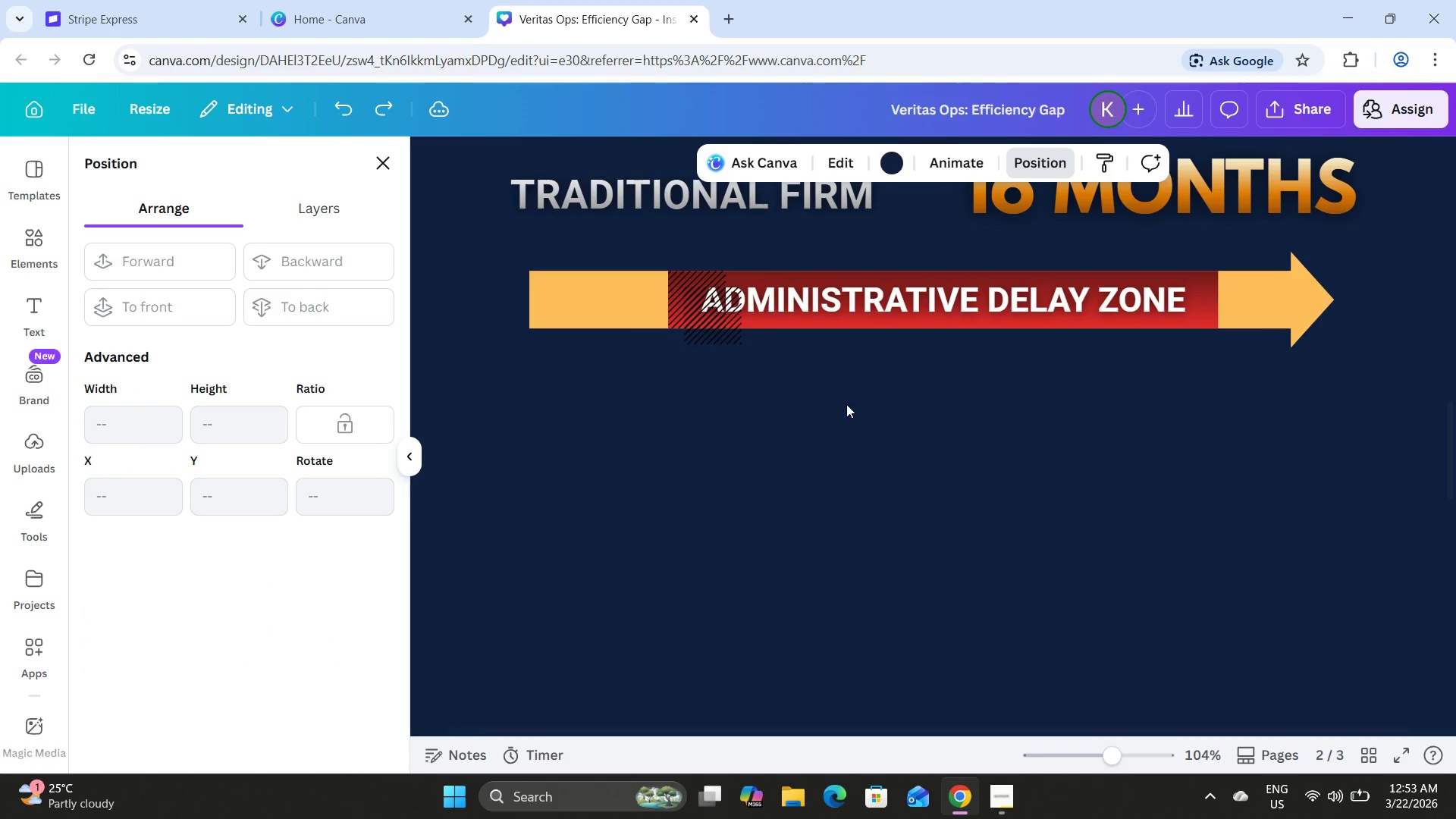 
key(Control+Z)
 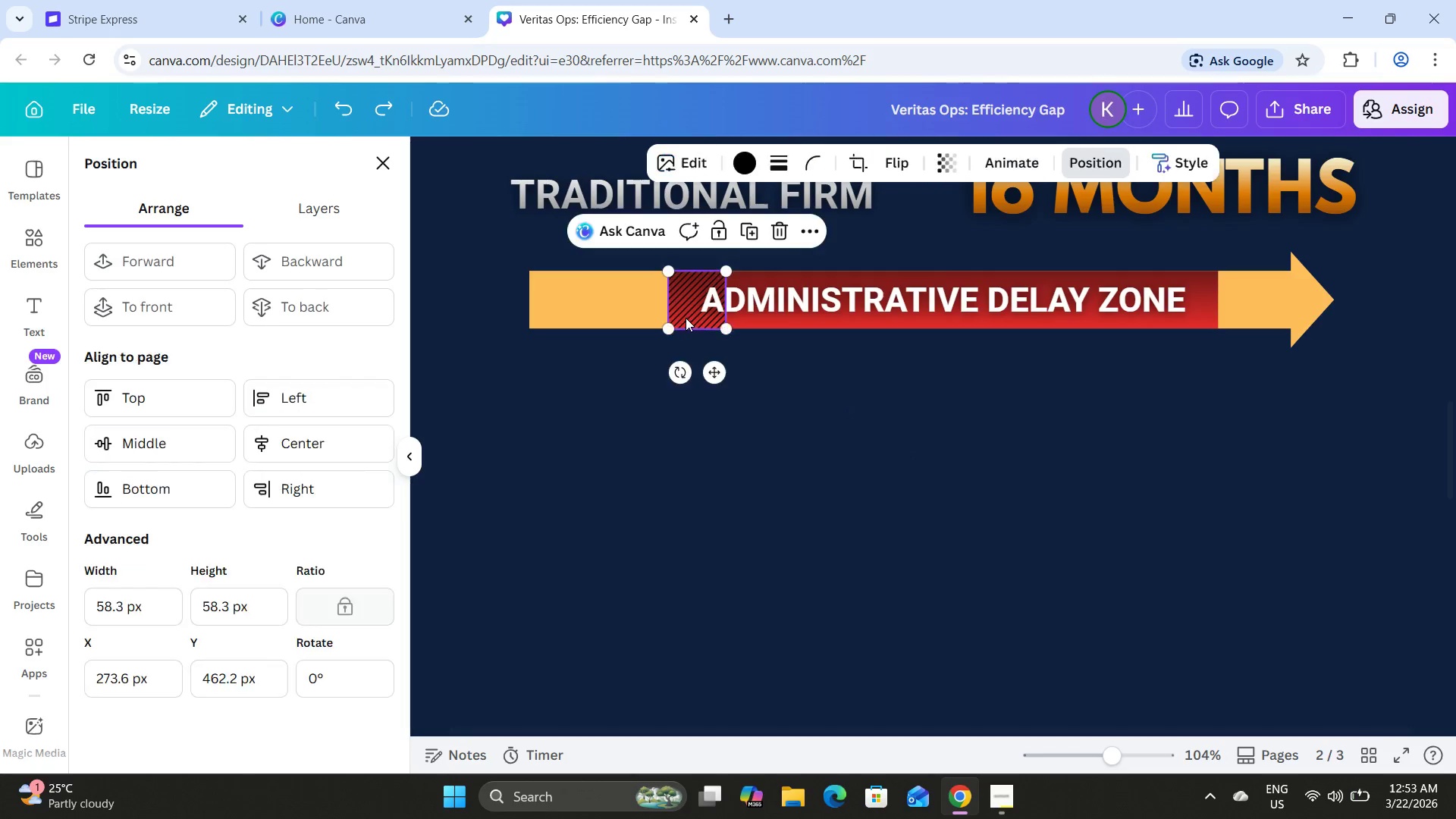 
hold_key(key=ControlLeft, duration=0.52)
 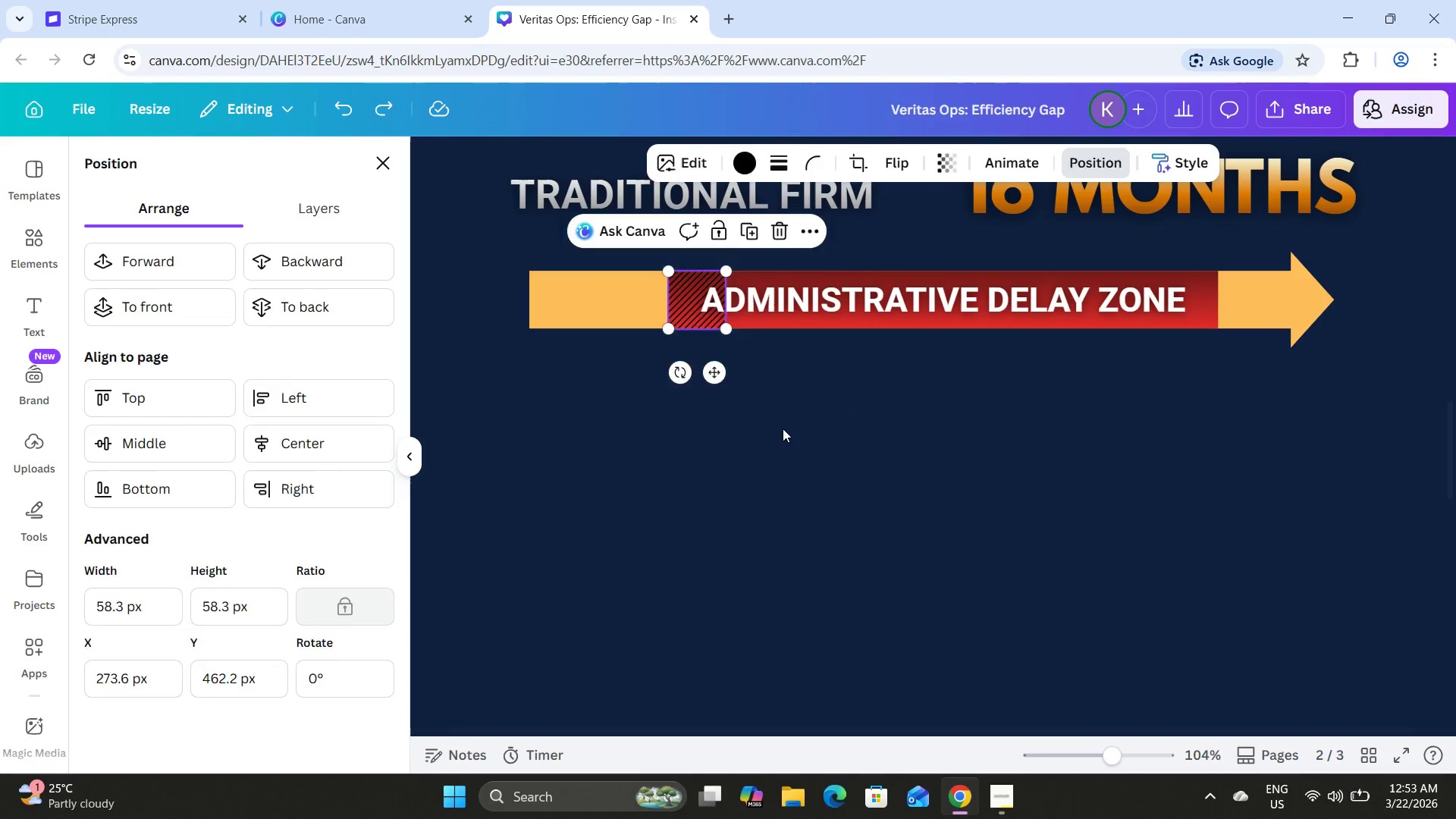 
key(Backspace)
 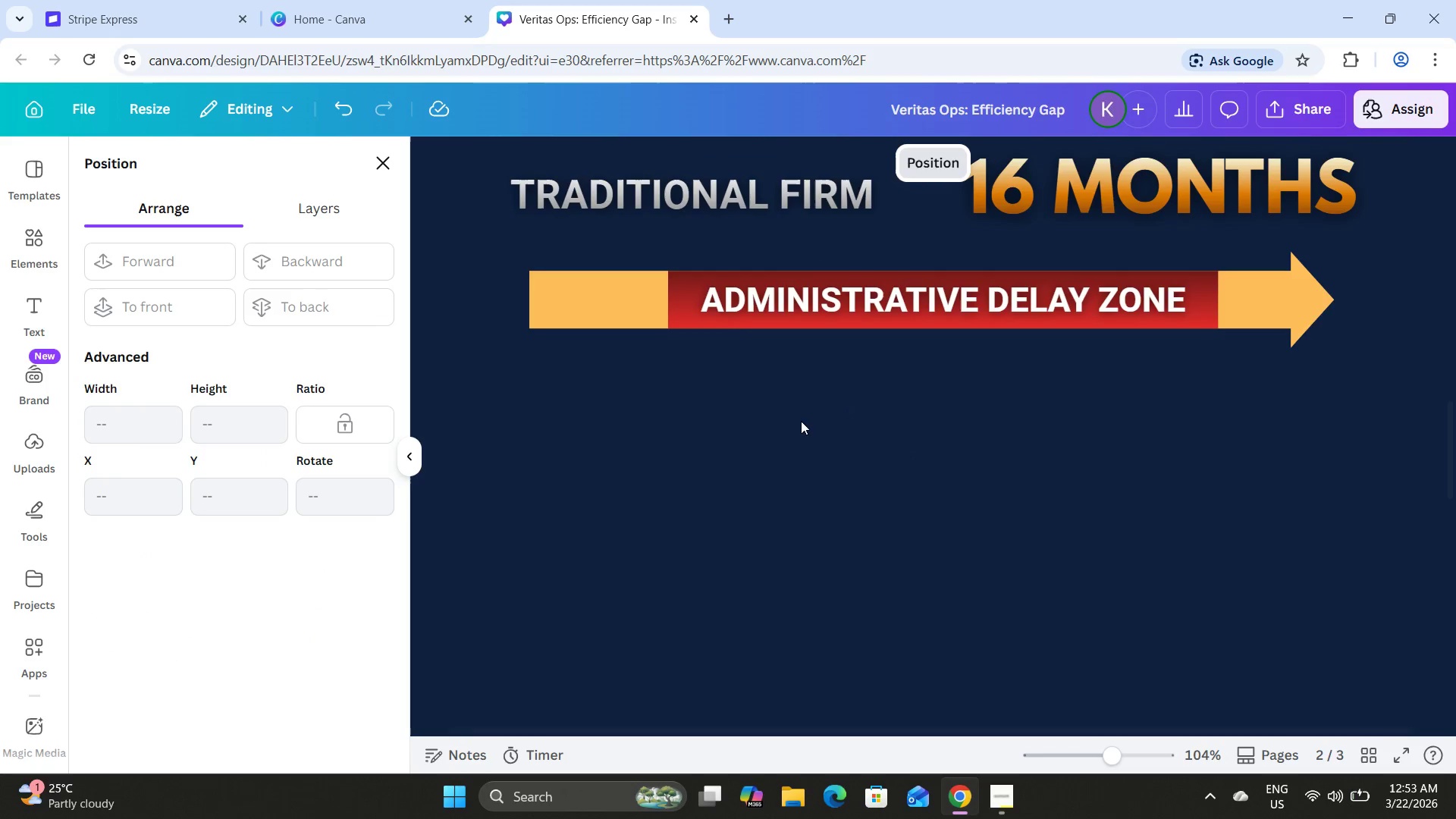 
left_click([801, 420])
 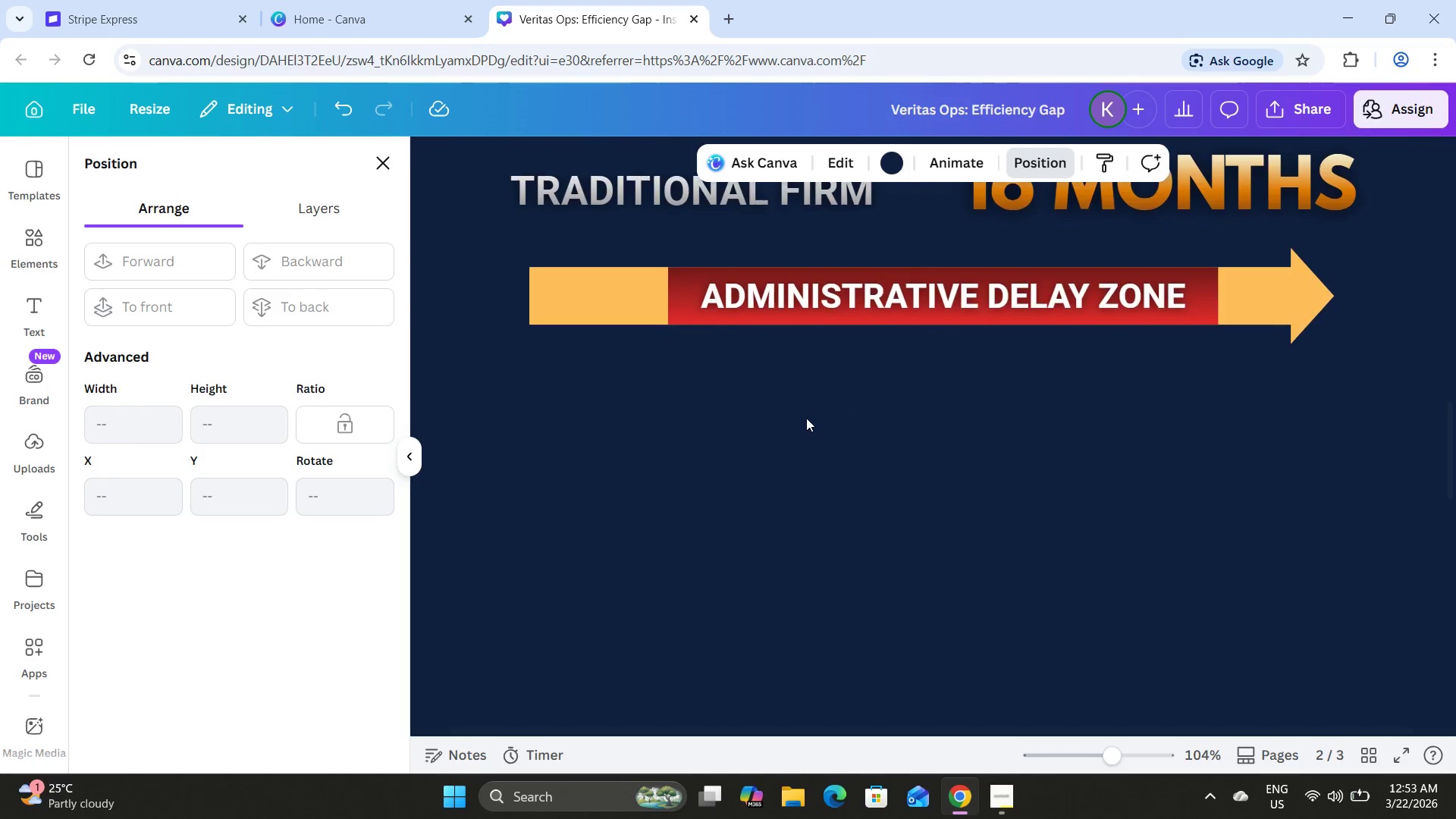 
scroll: coordinate [806, 416], scroll_direction: up, amount: 2.0
 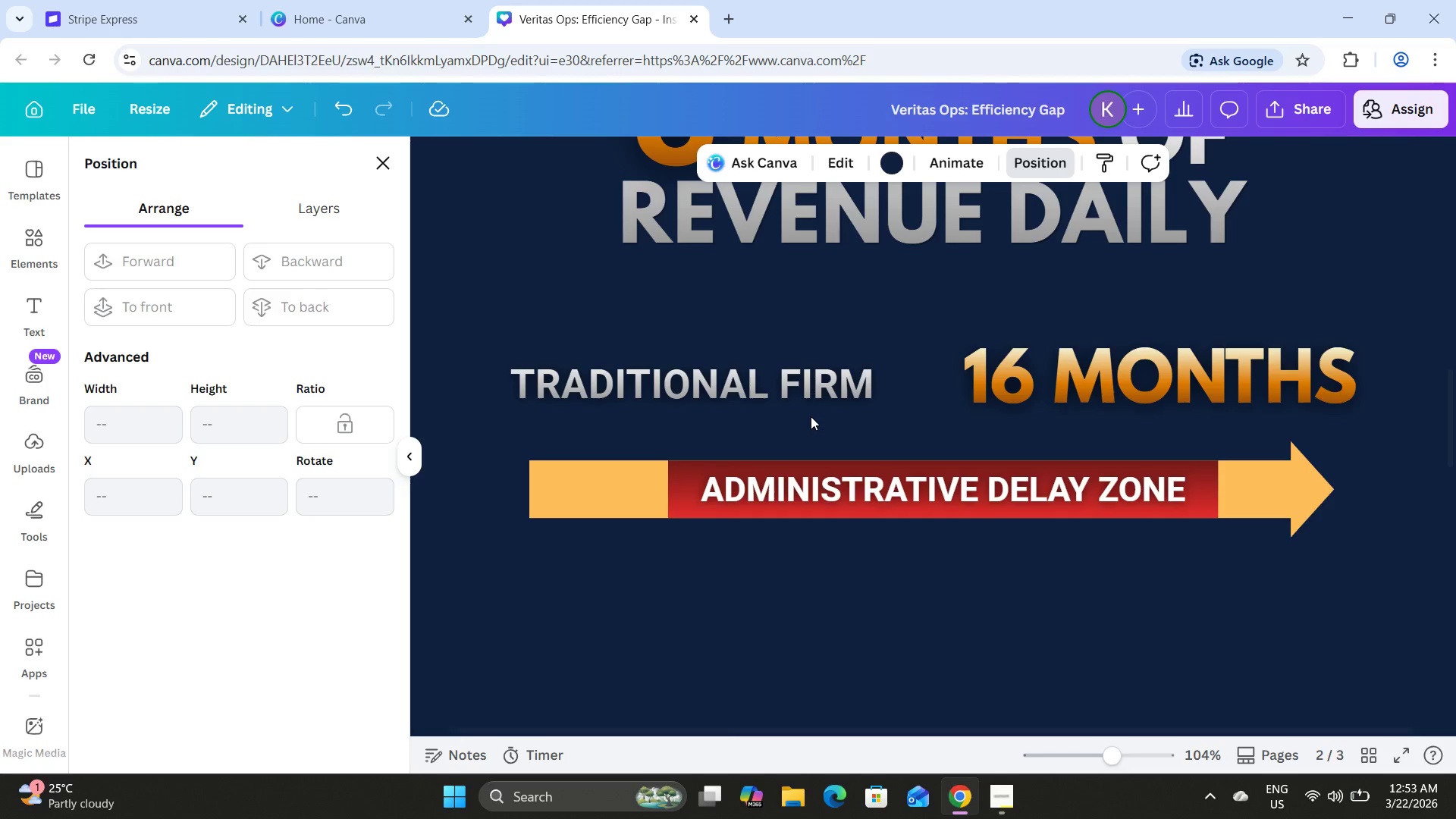 
wait(7.24)
 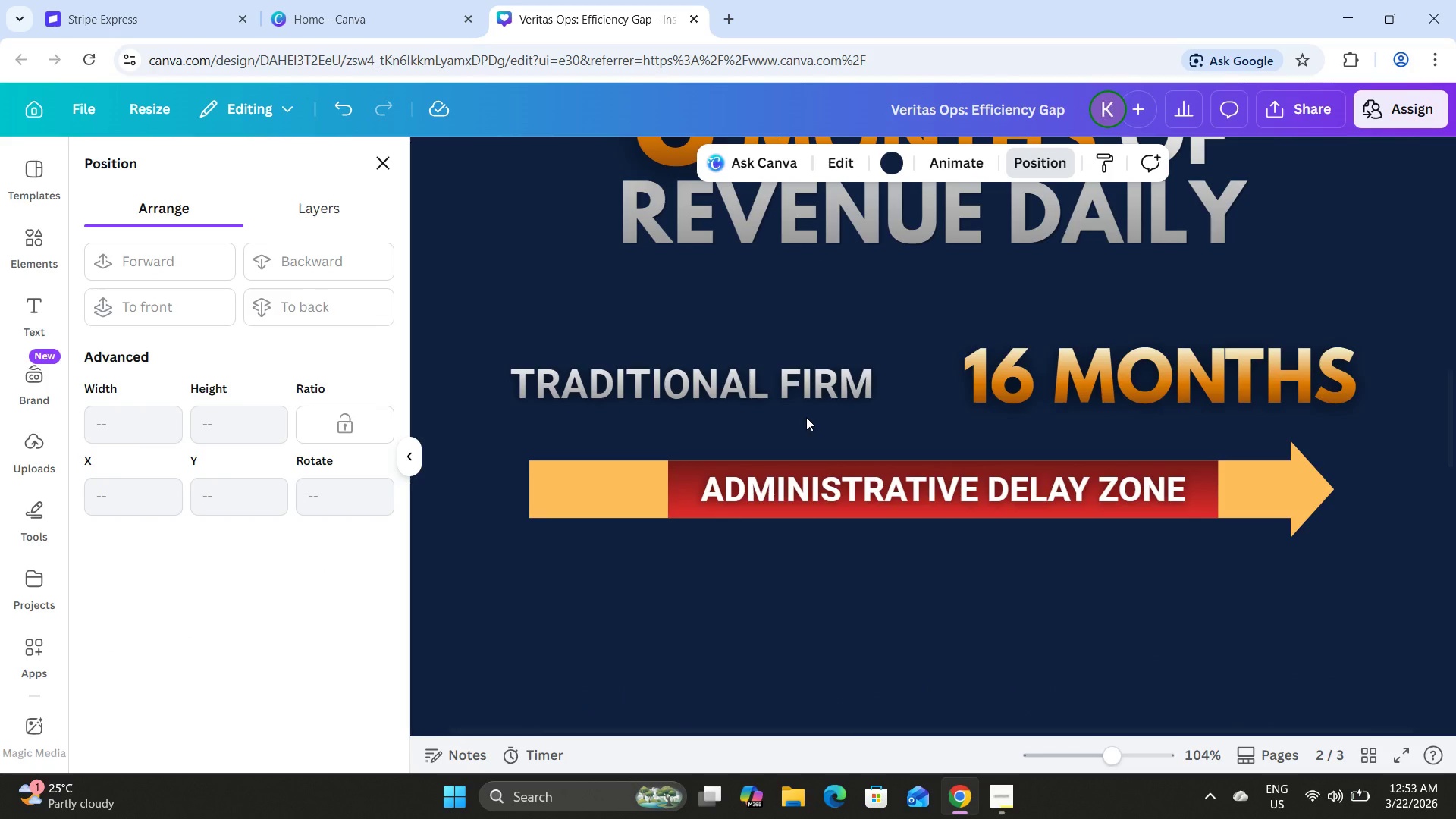 
left_click([1003, 797])